 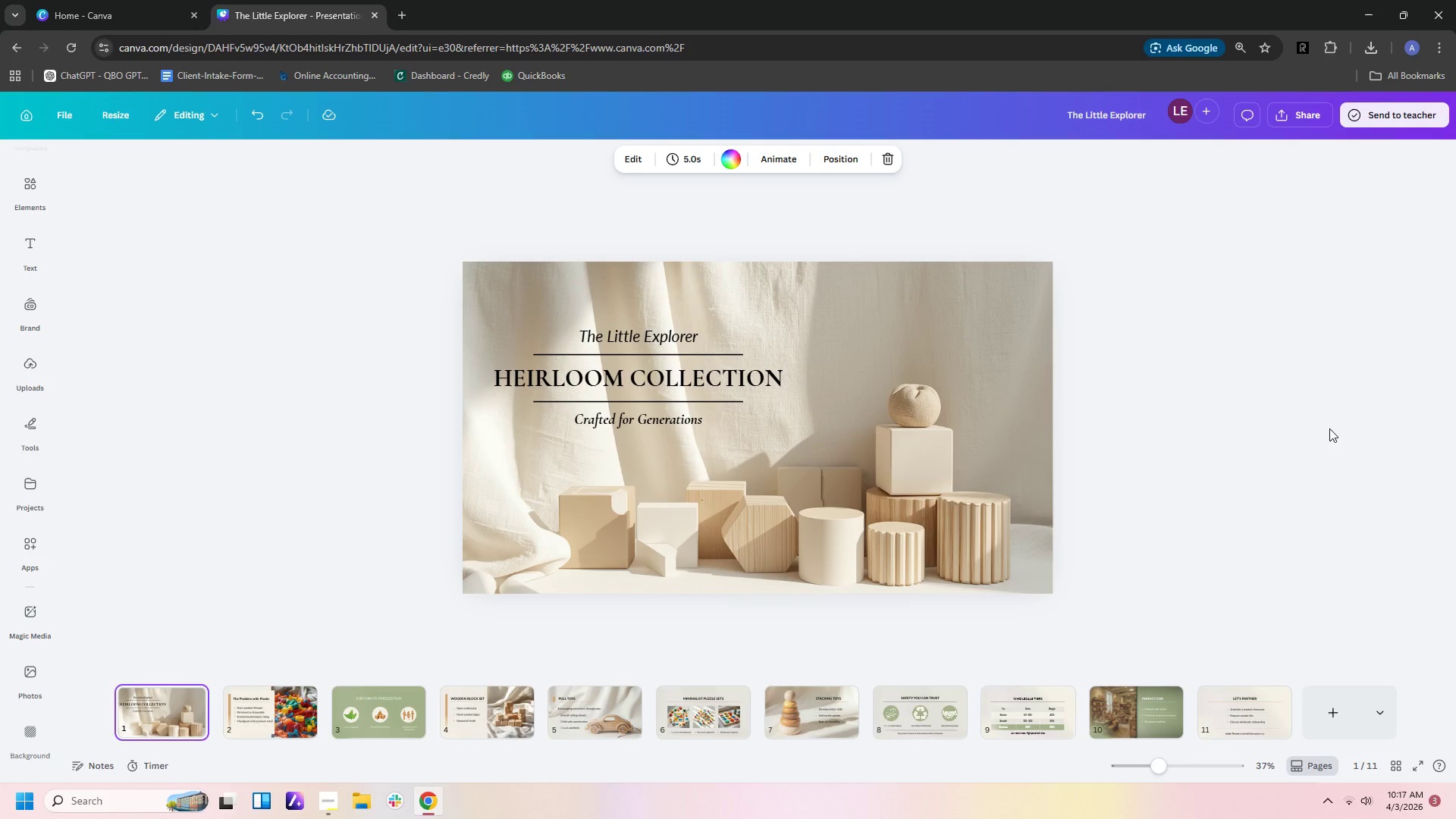 
left_click([36, 192])
 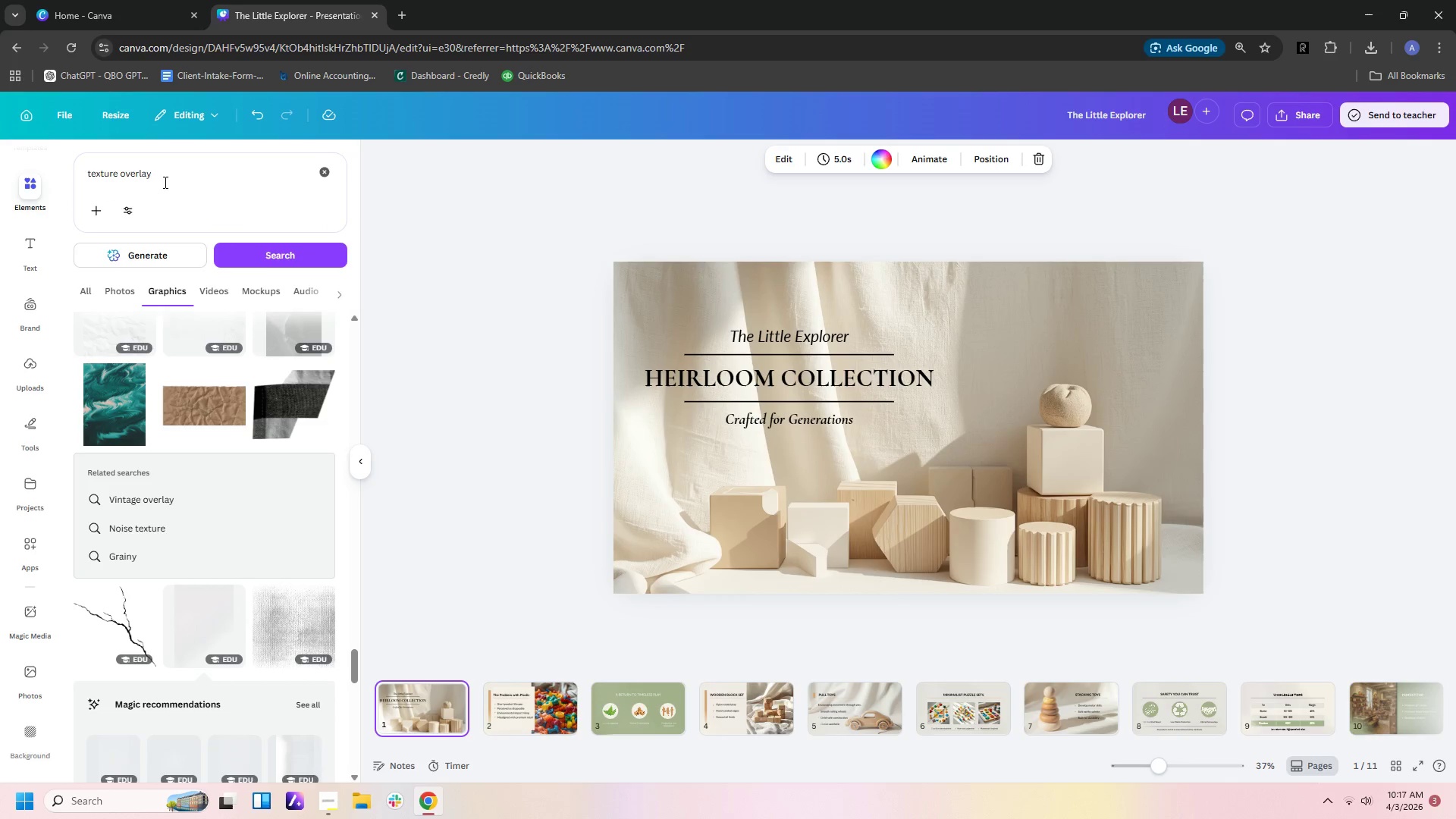 
left_click_drag(start_coordinate=[190, 177], to_coordinate=[0, 177])
 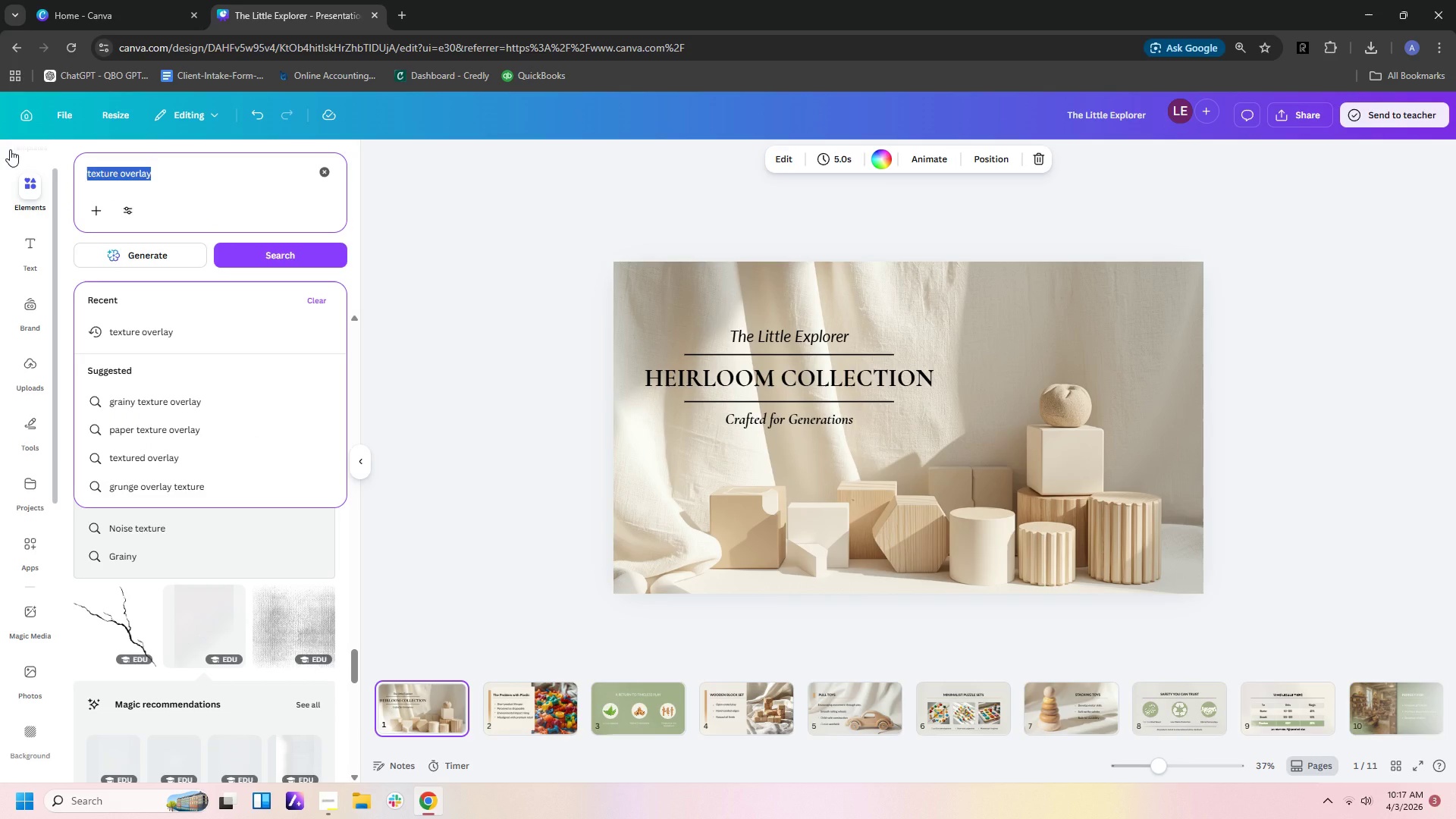 
type(linen overlay)
 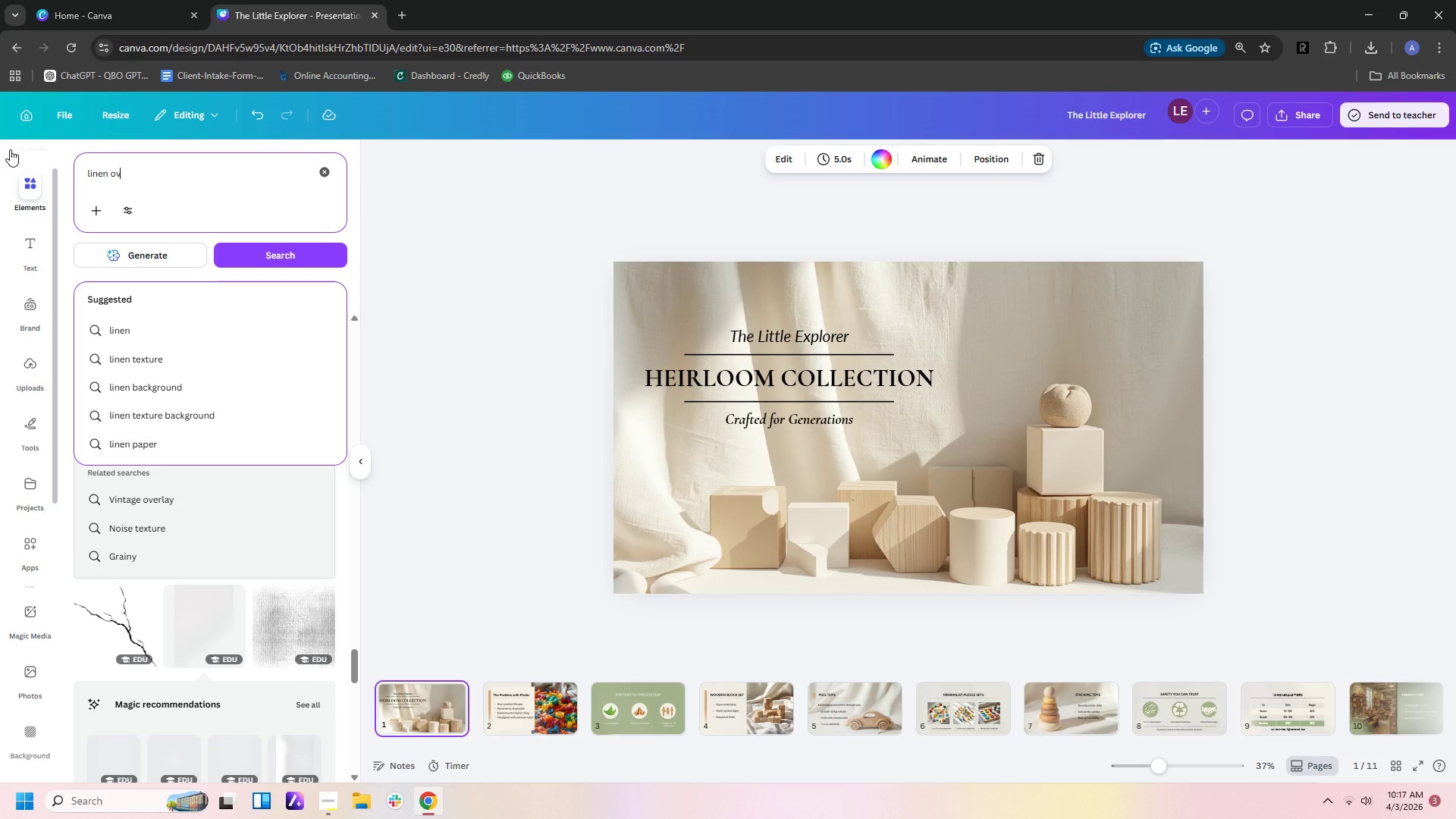 
key(Enter)
 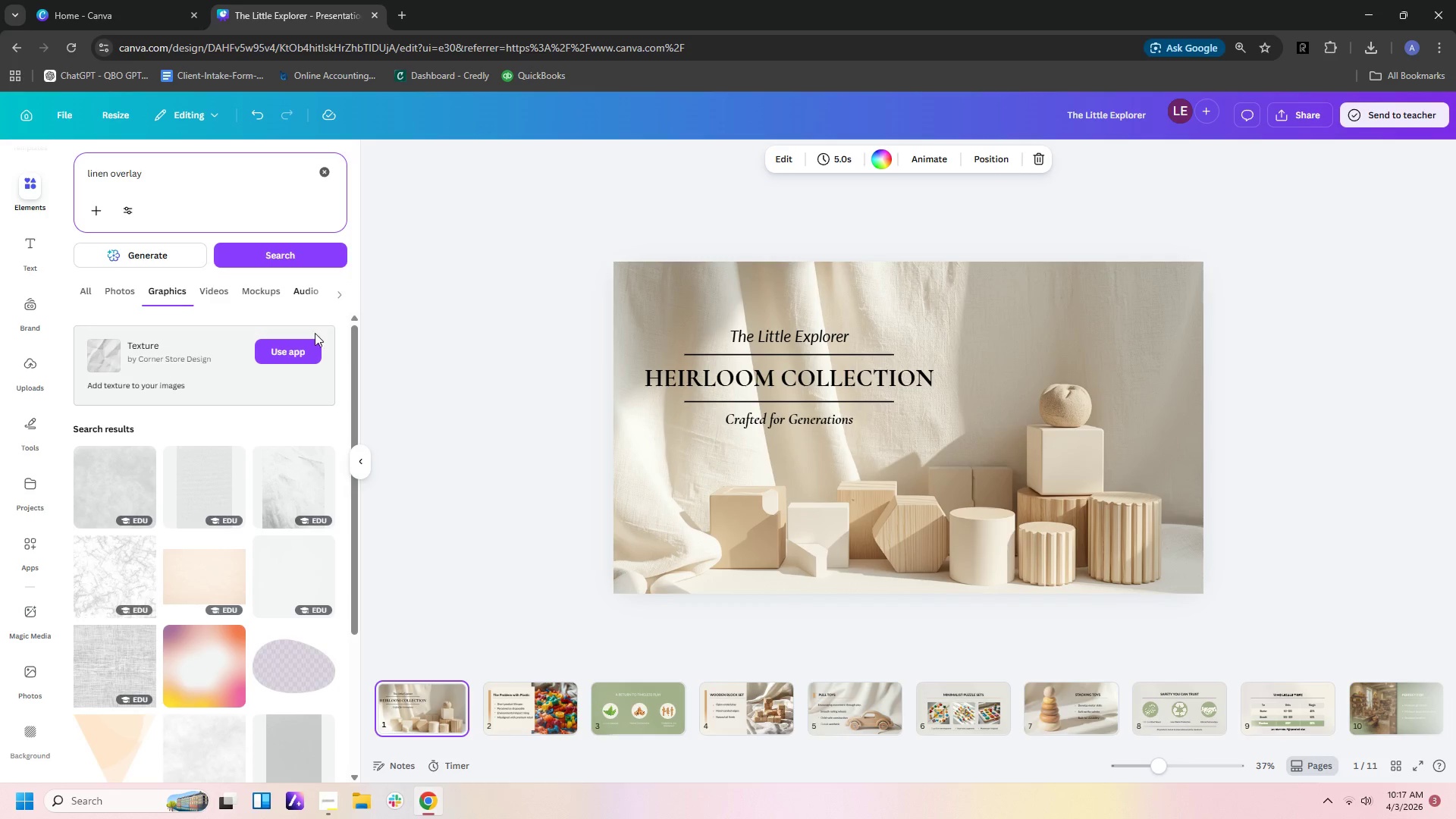 
left_click([280, 500])
 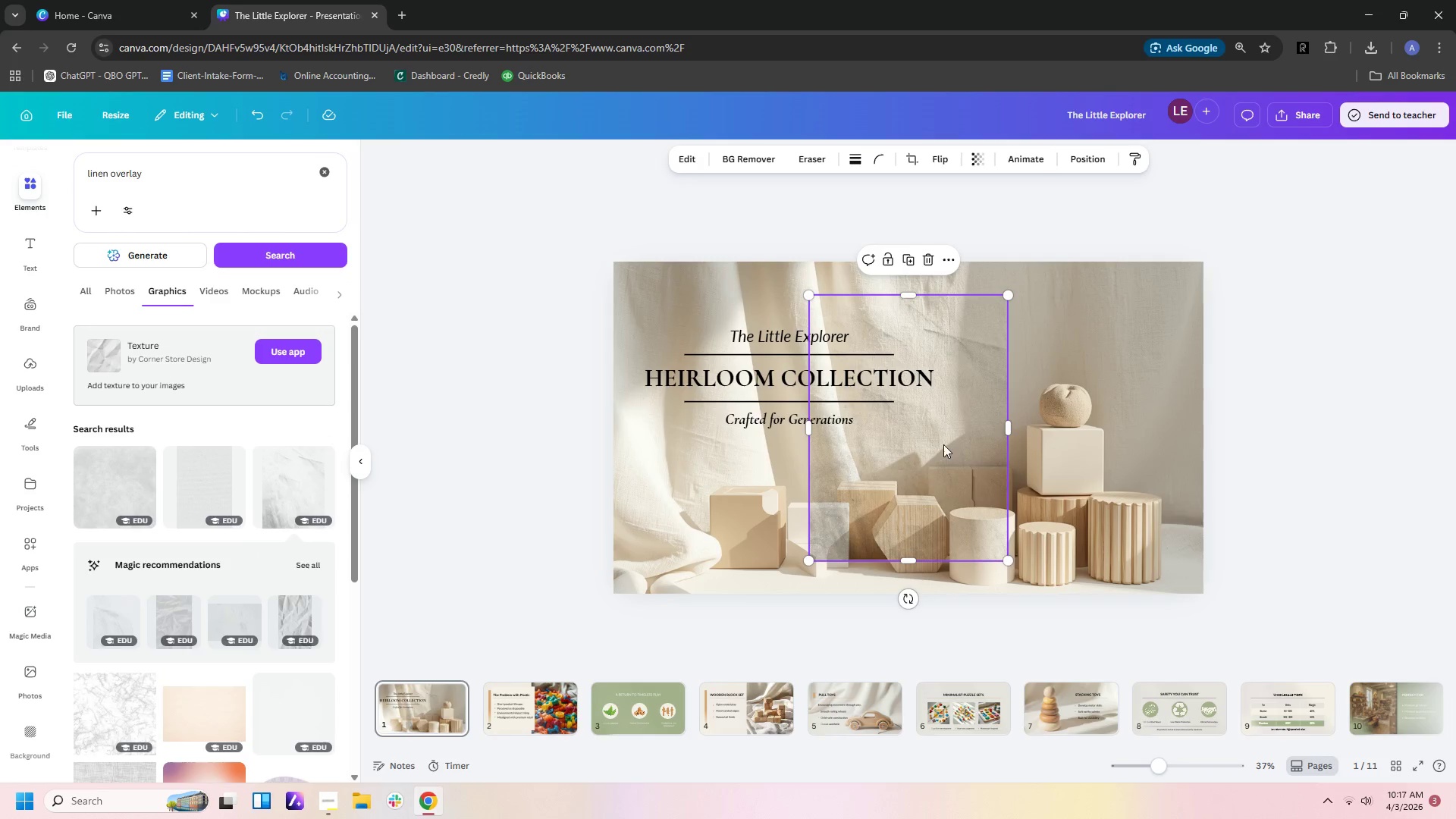 
left_click_drag(start_coordinate=[949, 436], to_coordinate=[976, 434])
 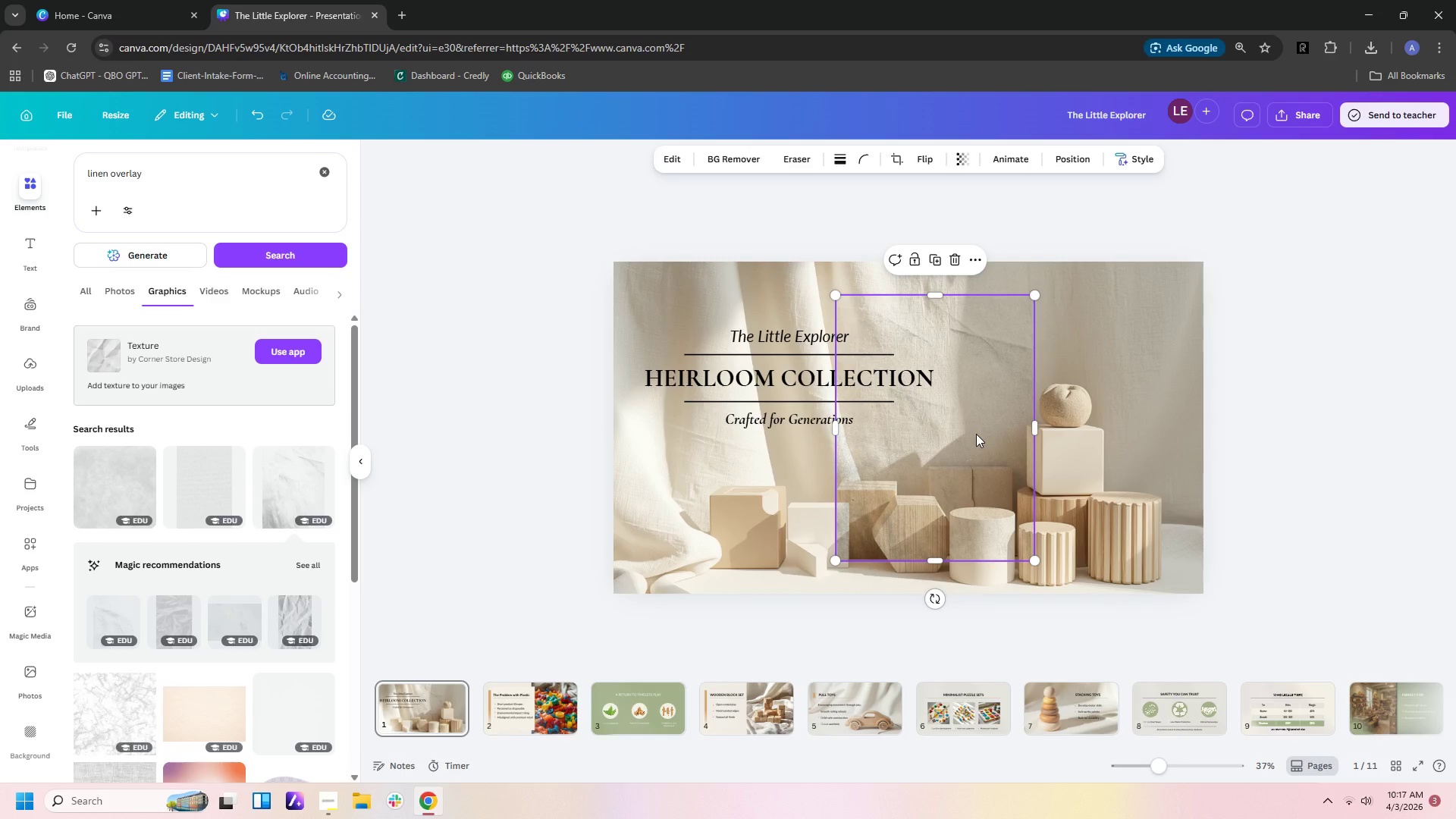 
key(Delete)
 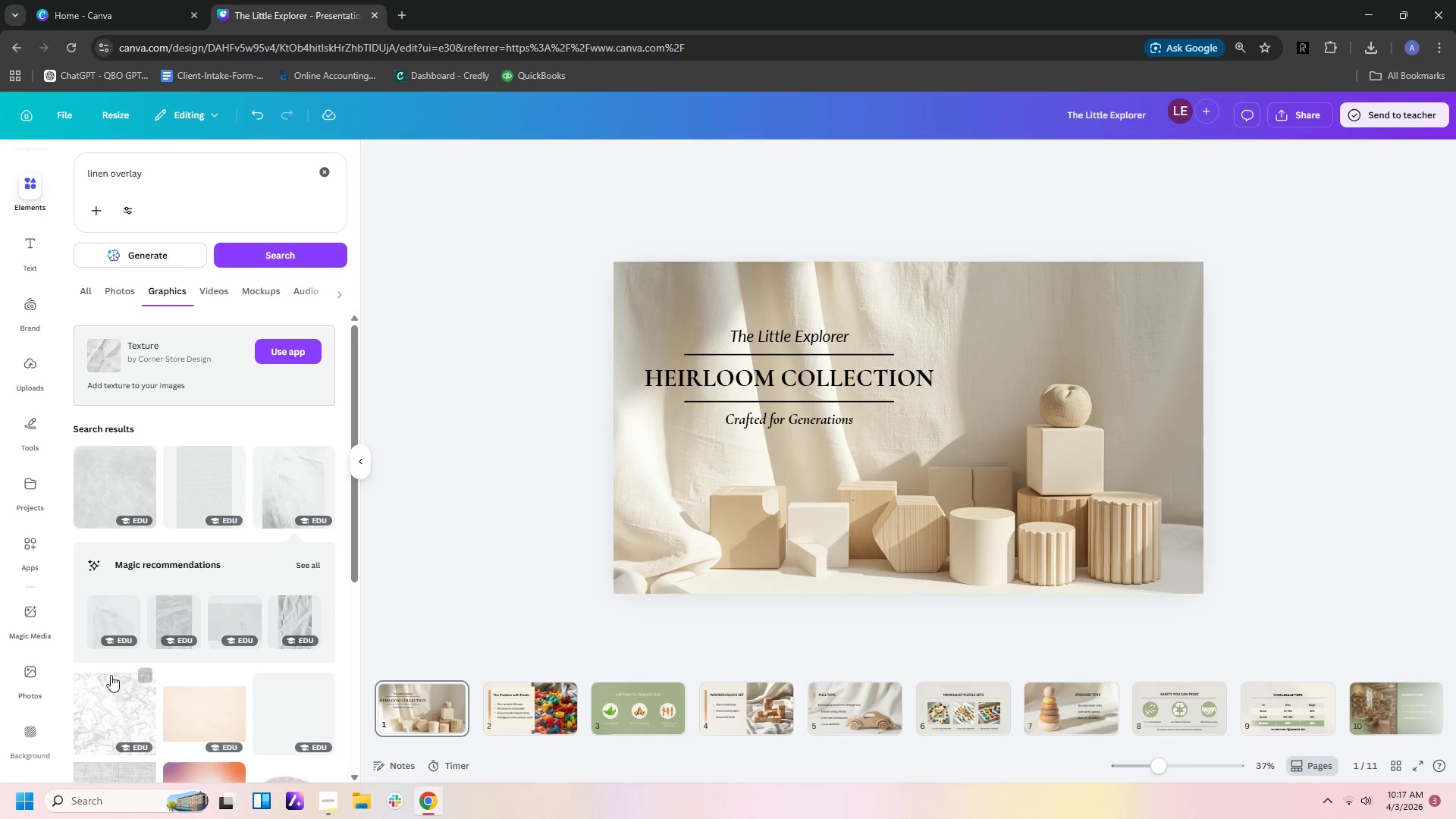 
scroll: coordinate [144, 651], scroll_direction: down, amount: 2.0
 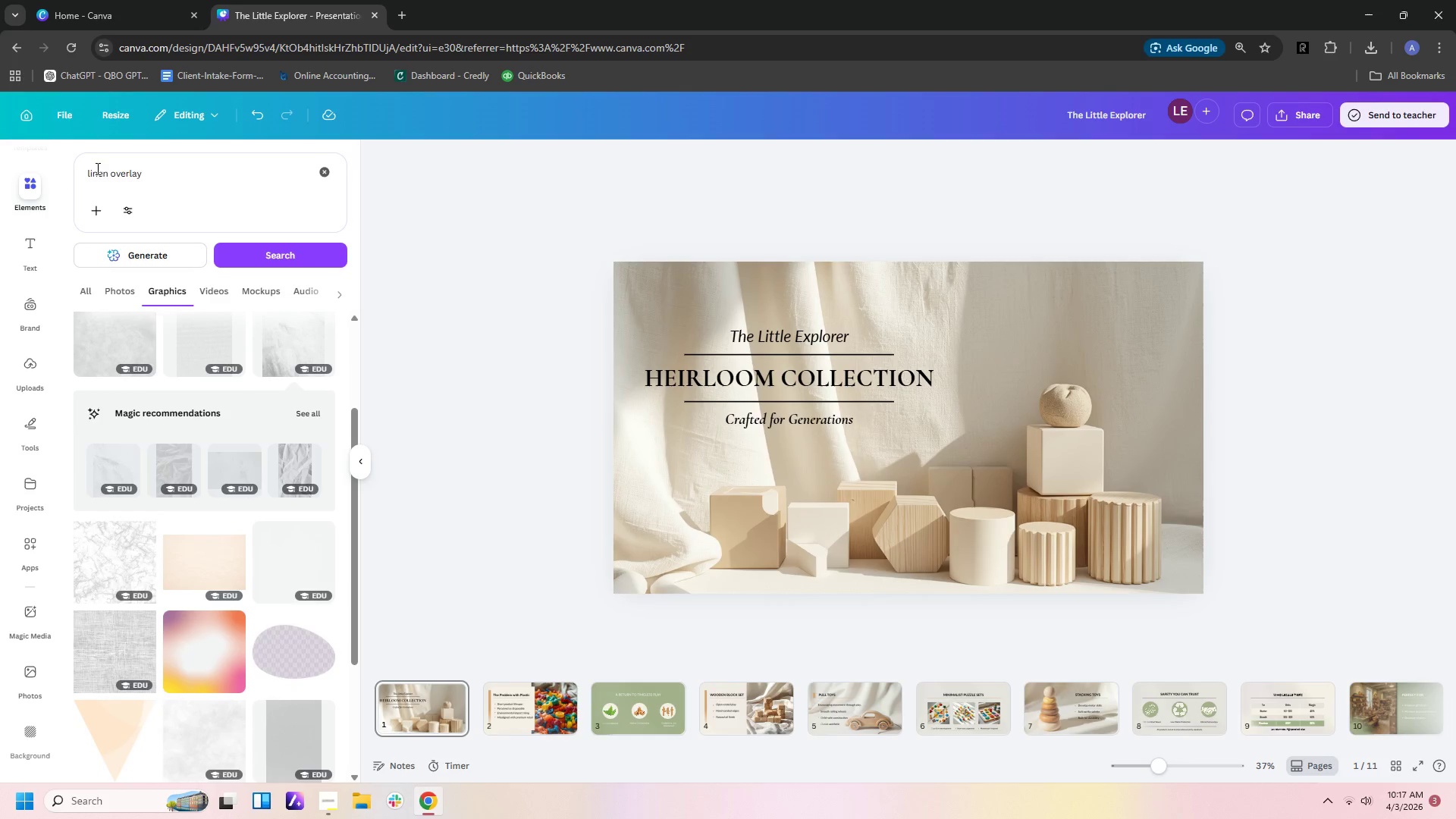 
left_click([91, 171])
 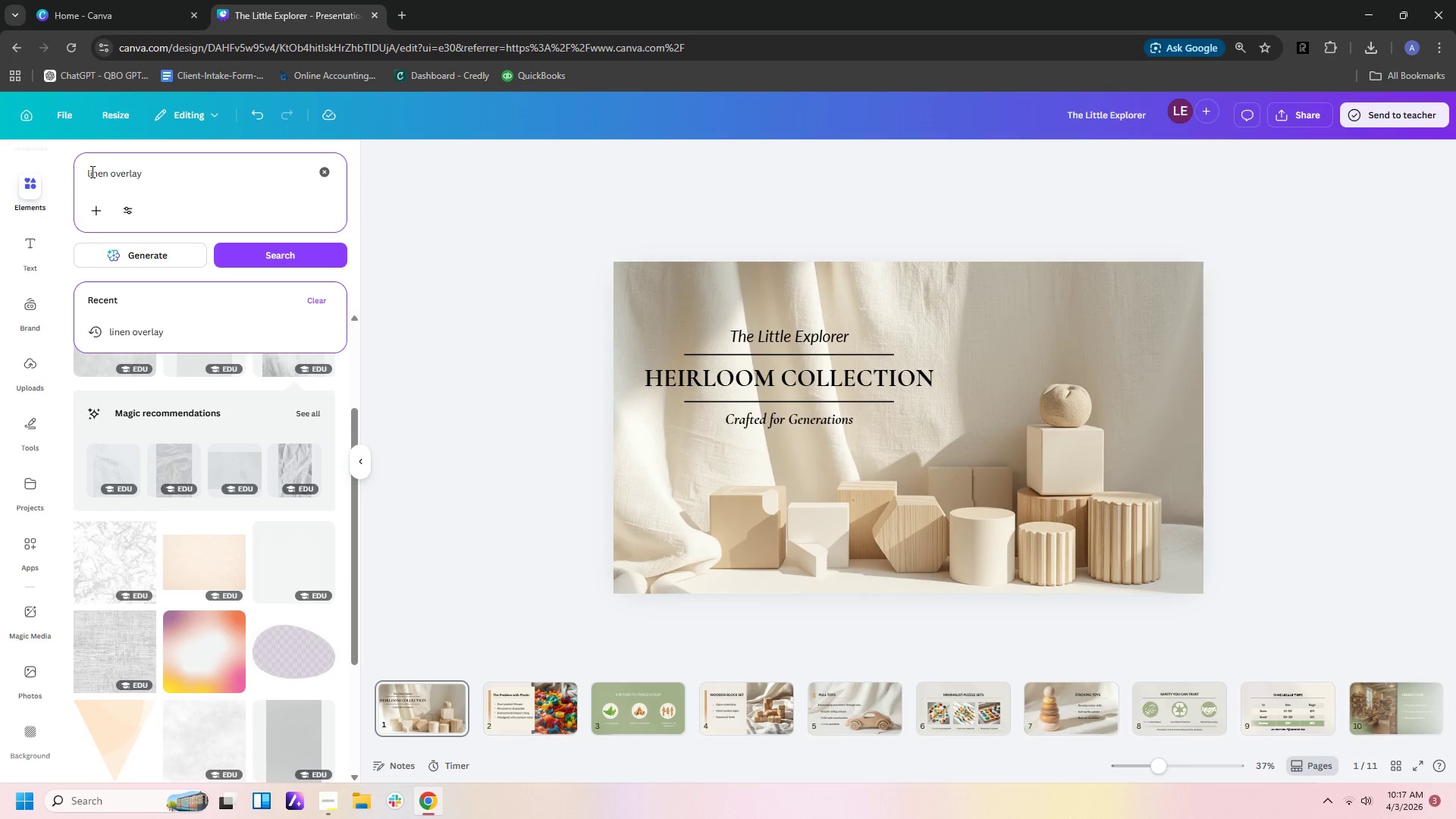 
key(ArrowLeft)
 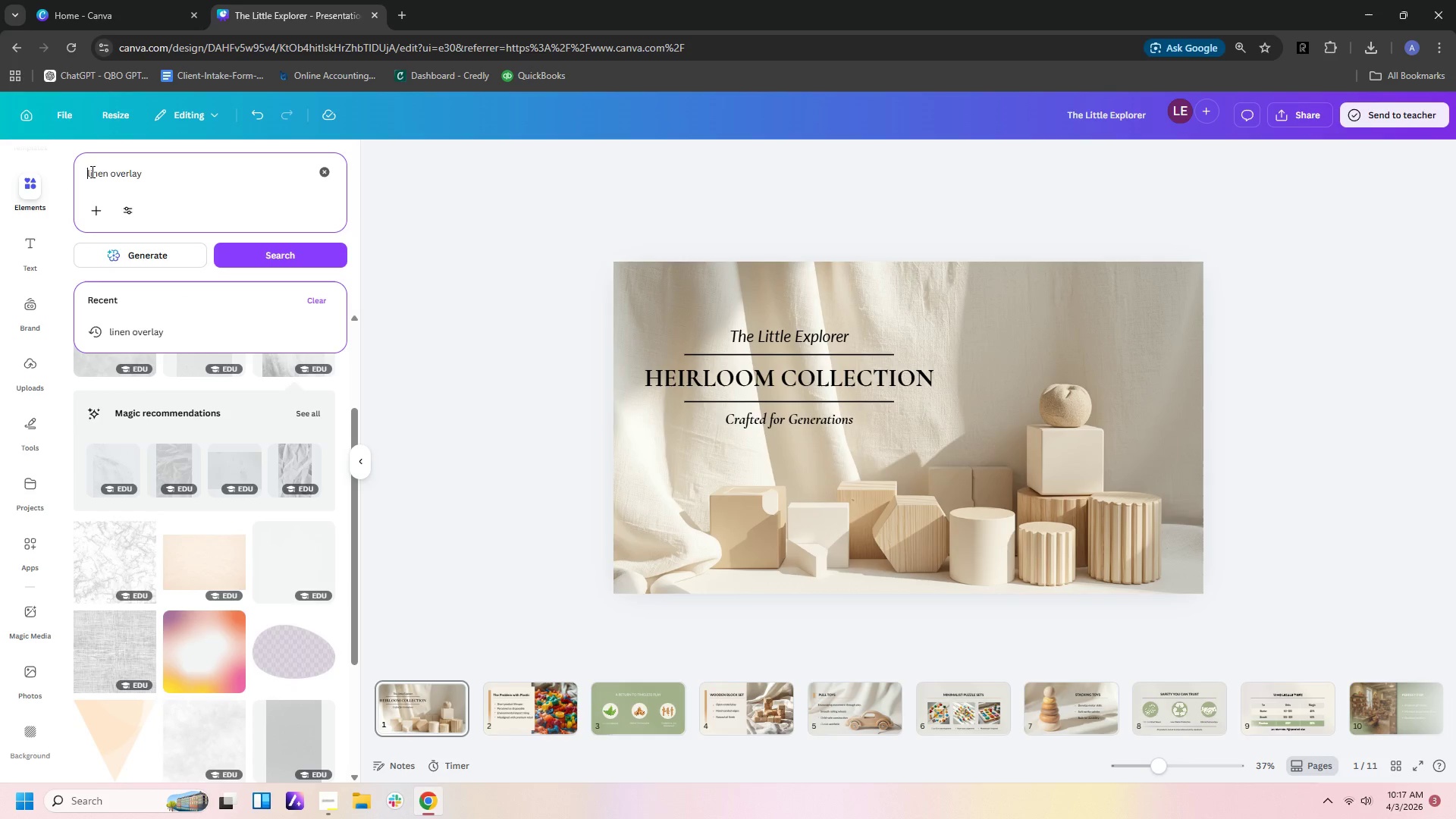 
key(ArrowLeft)
 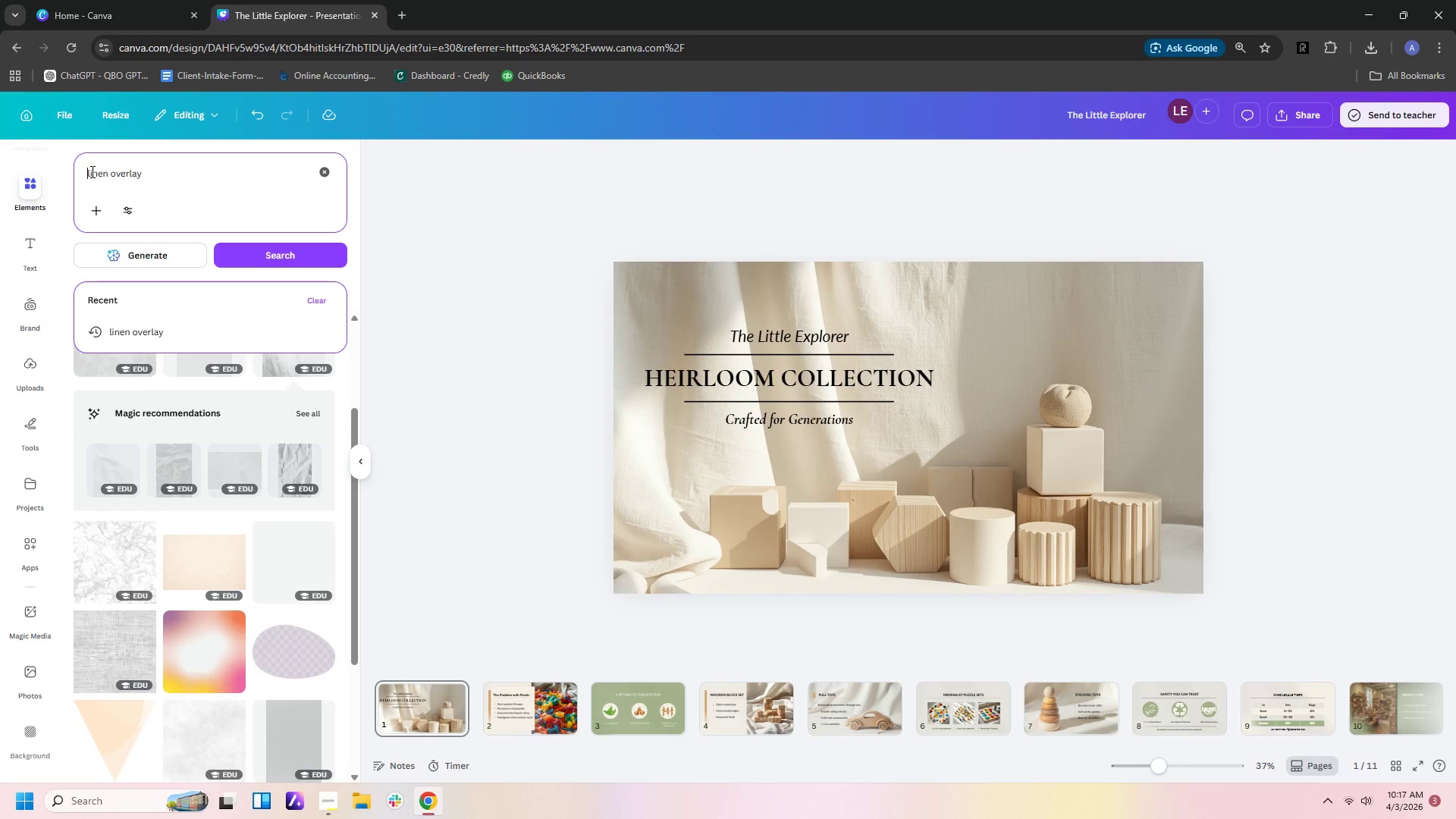 
key(ArrowLeft)
 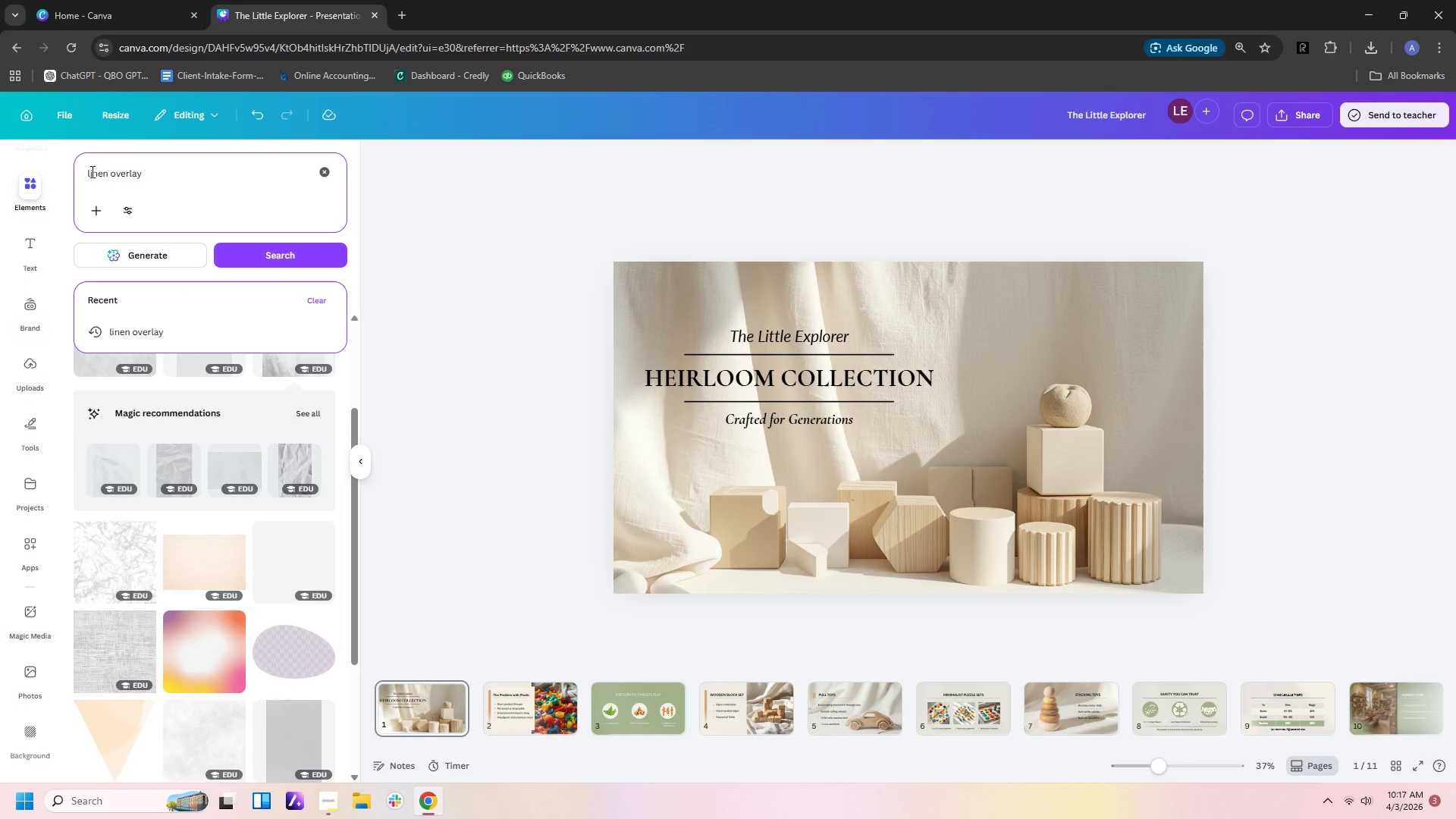 
type(ream)
key(Backspace)
key(Backspace)
key(Backspace)
key(Backspace)
key(Backspace)
key(Backspace)
type(cream )
 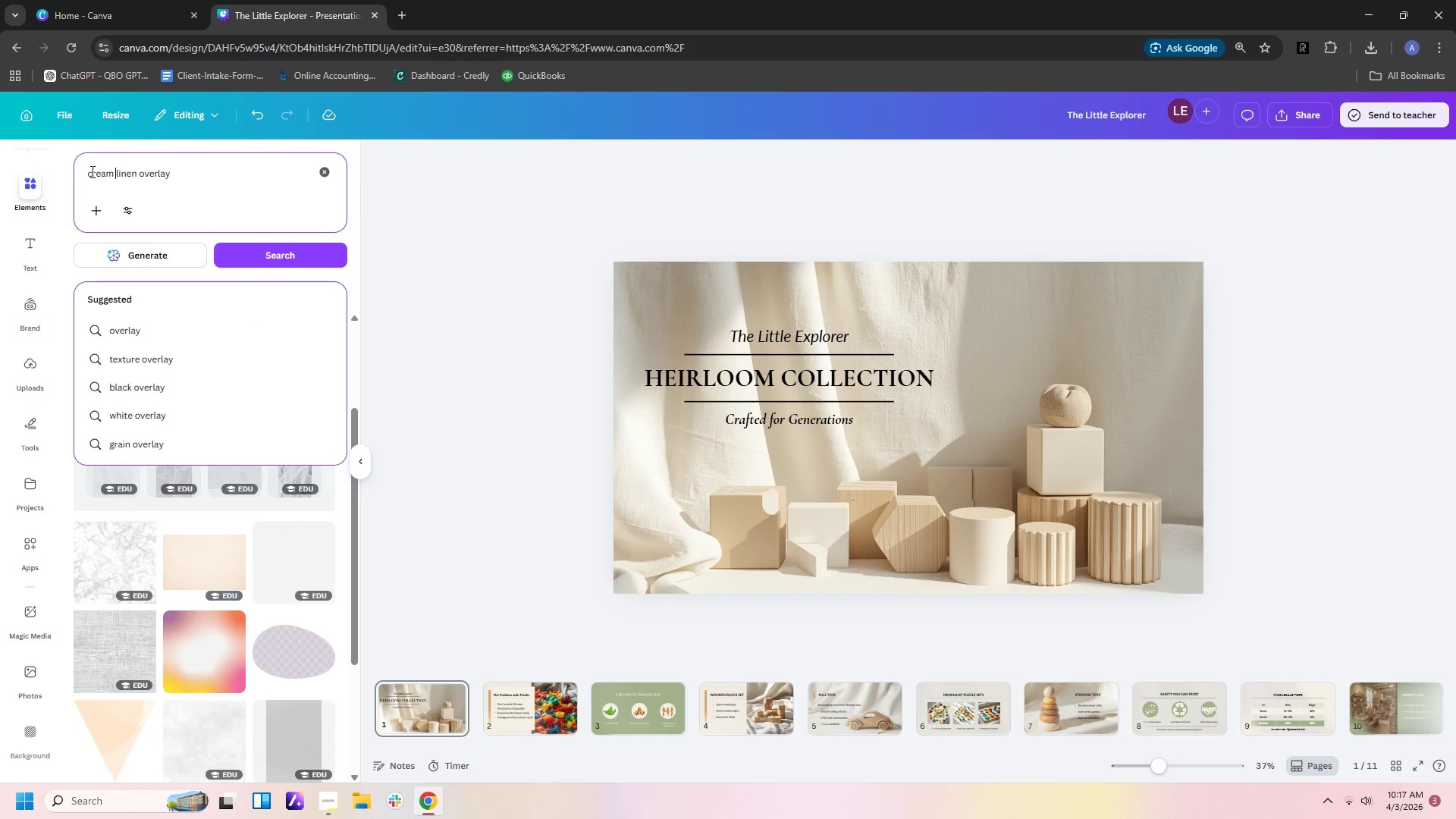 
key(Enter)
 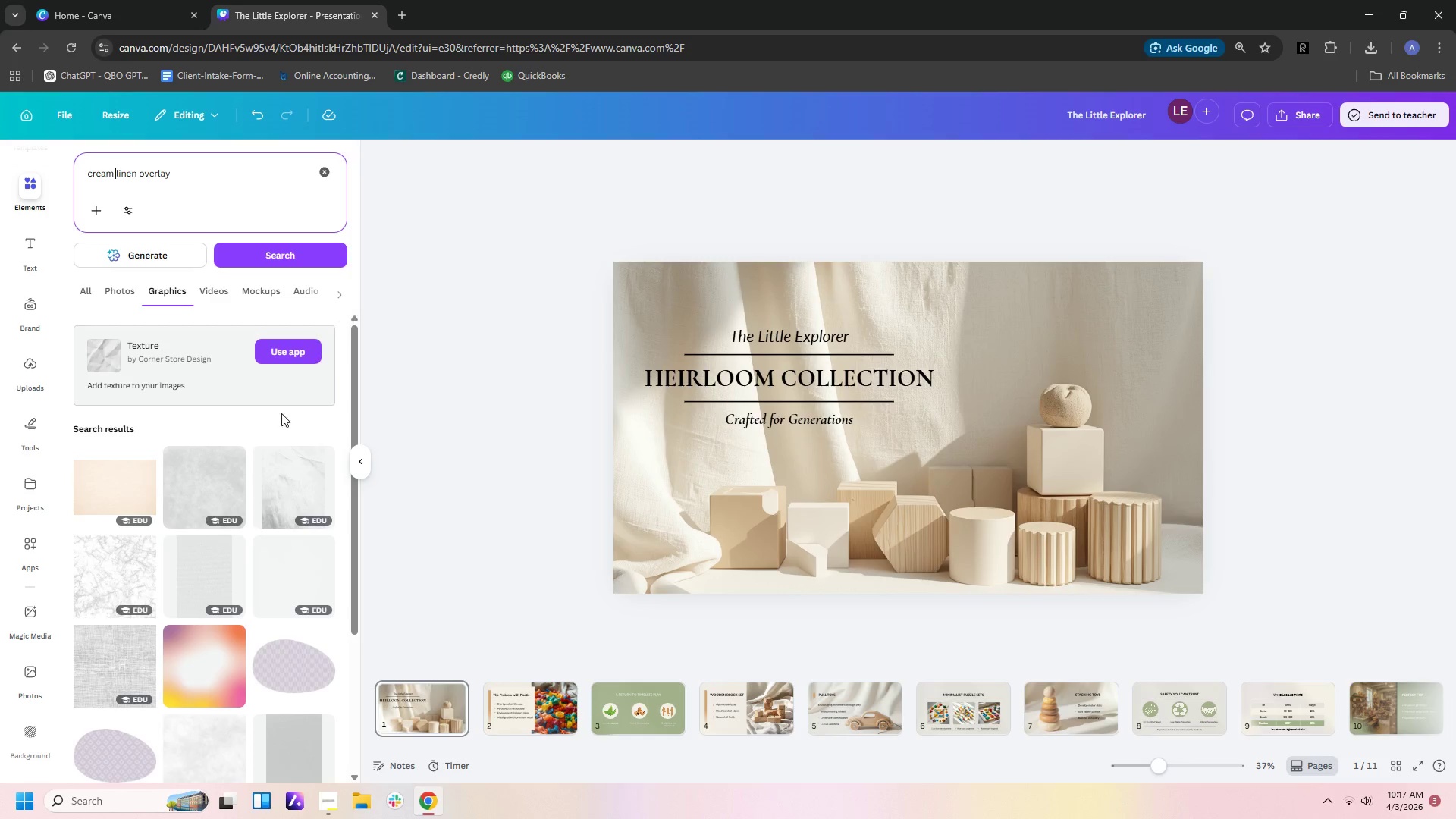 
left_click([131, 474])
 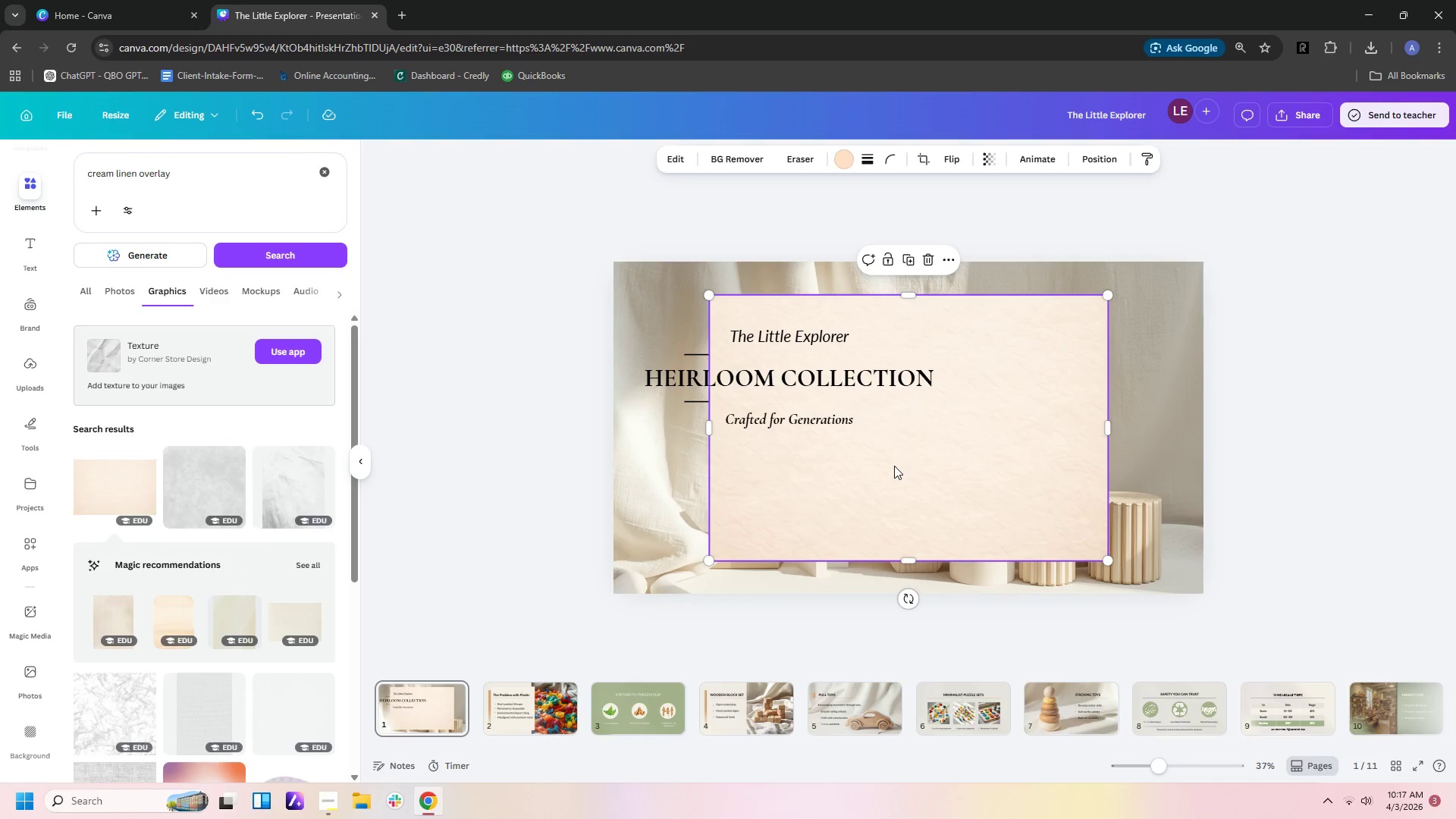 
key(Delete)
 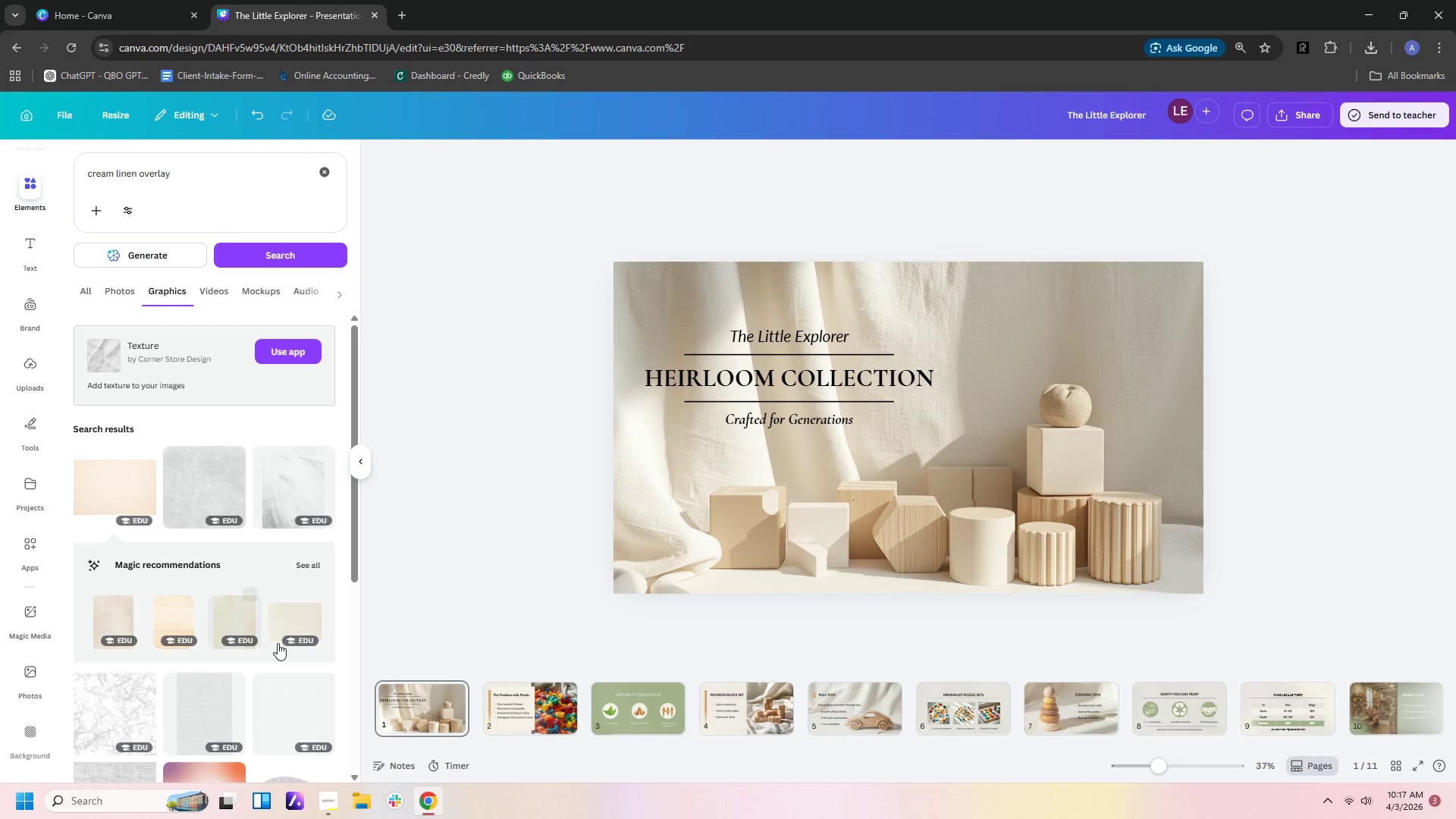 
left_click([313, 616])
 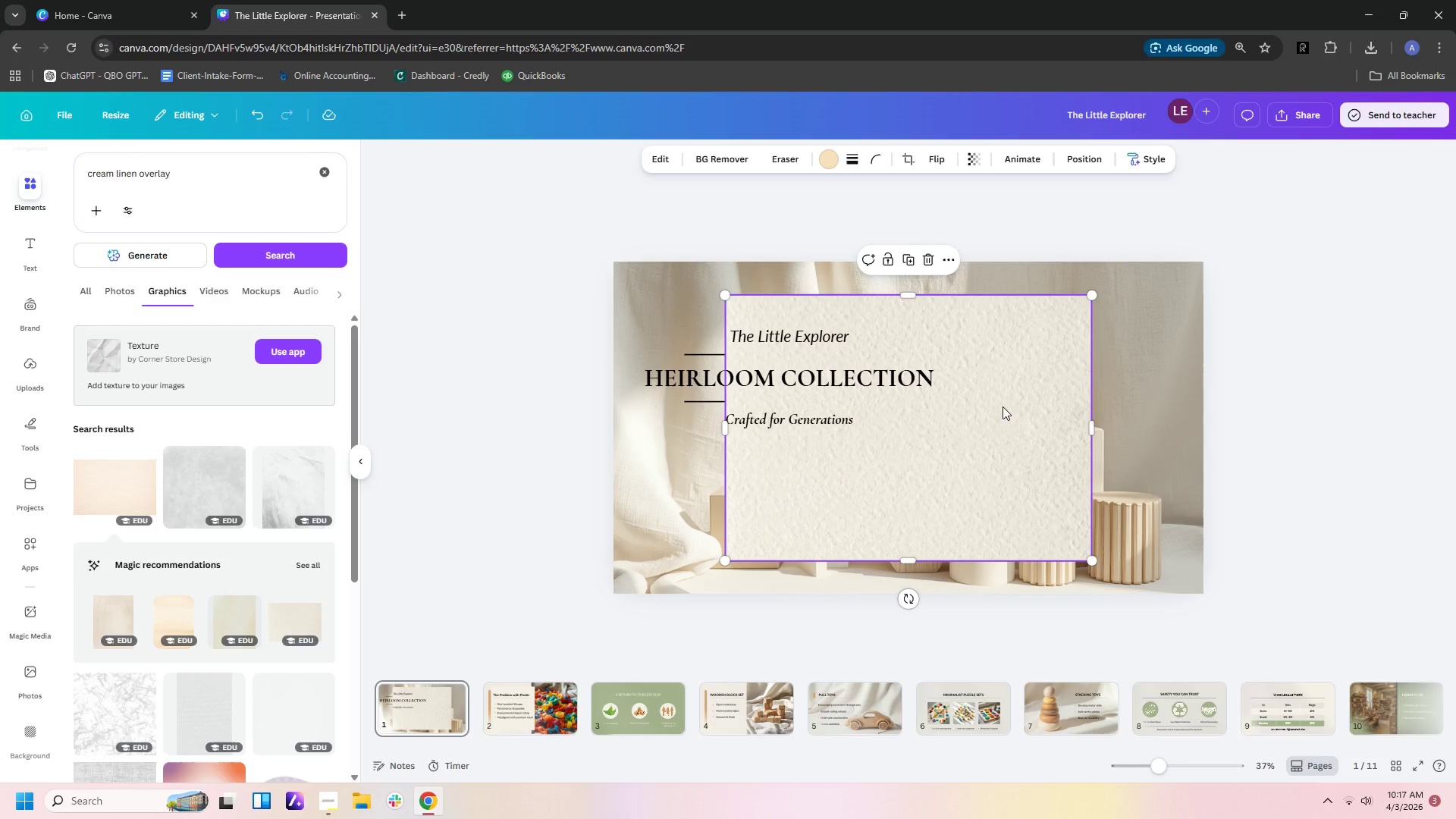 
left_click([981, 155])
 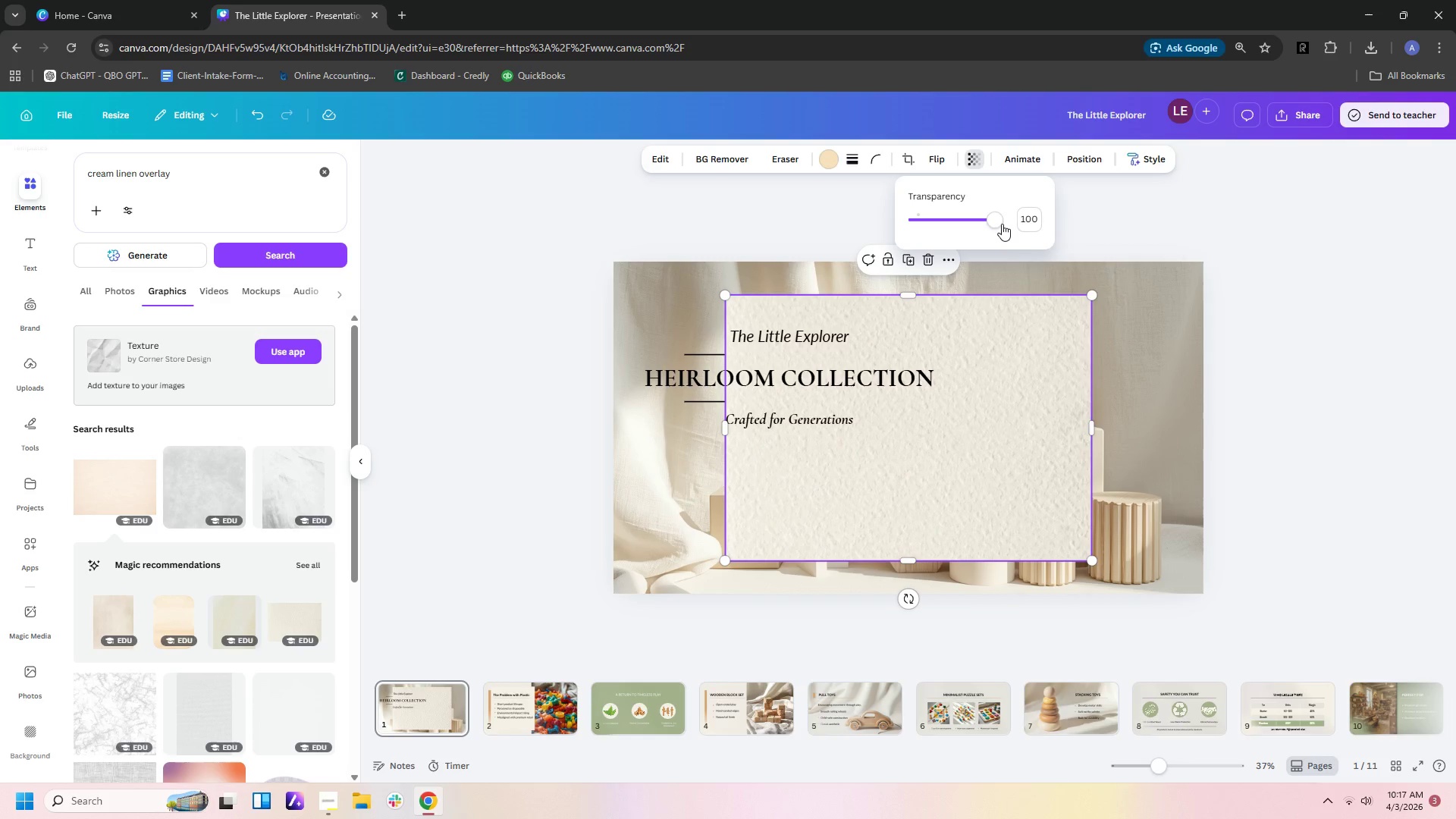 
left_click_drag(start_coordinate=[997, 224], to_coordinate=[935, 224])
 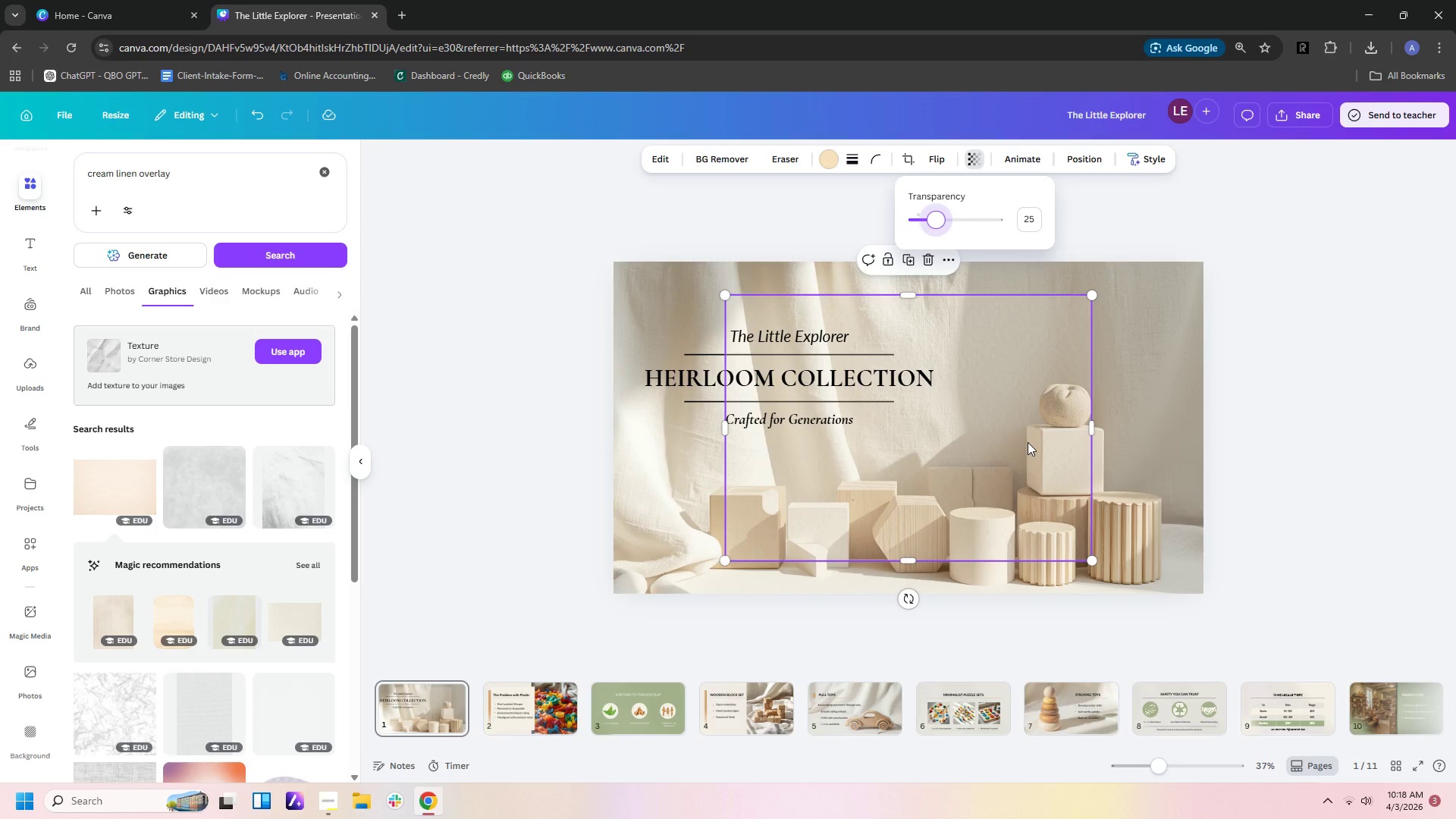 
key(Control+X)
 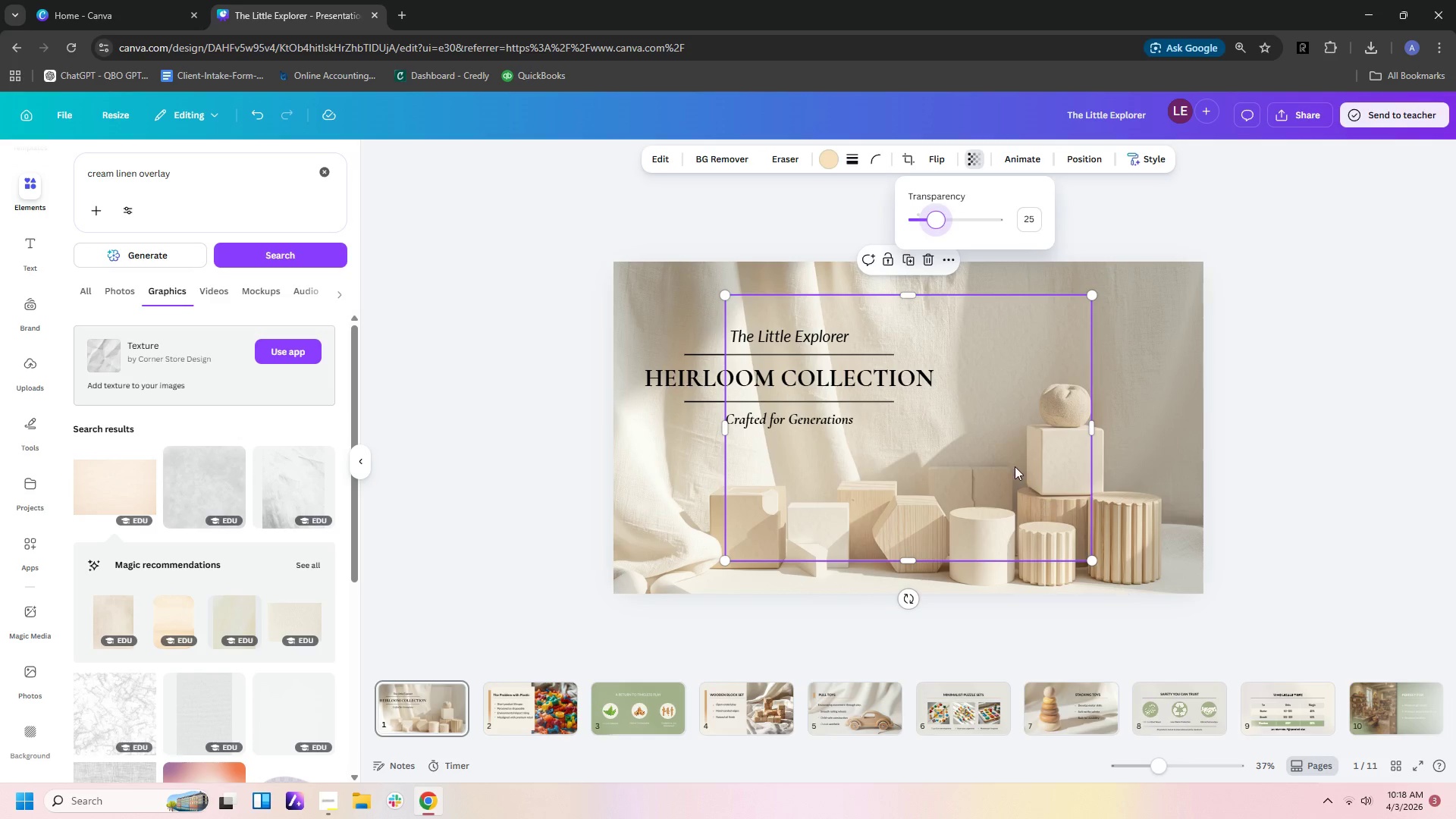 
left_click([1009, 464])
 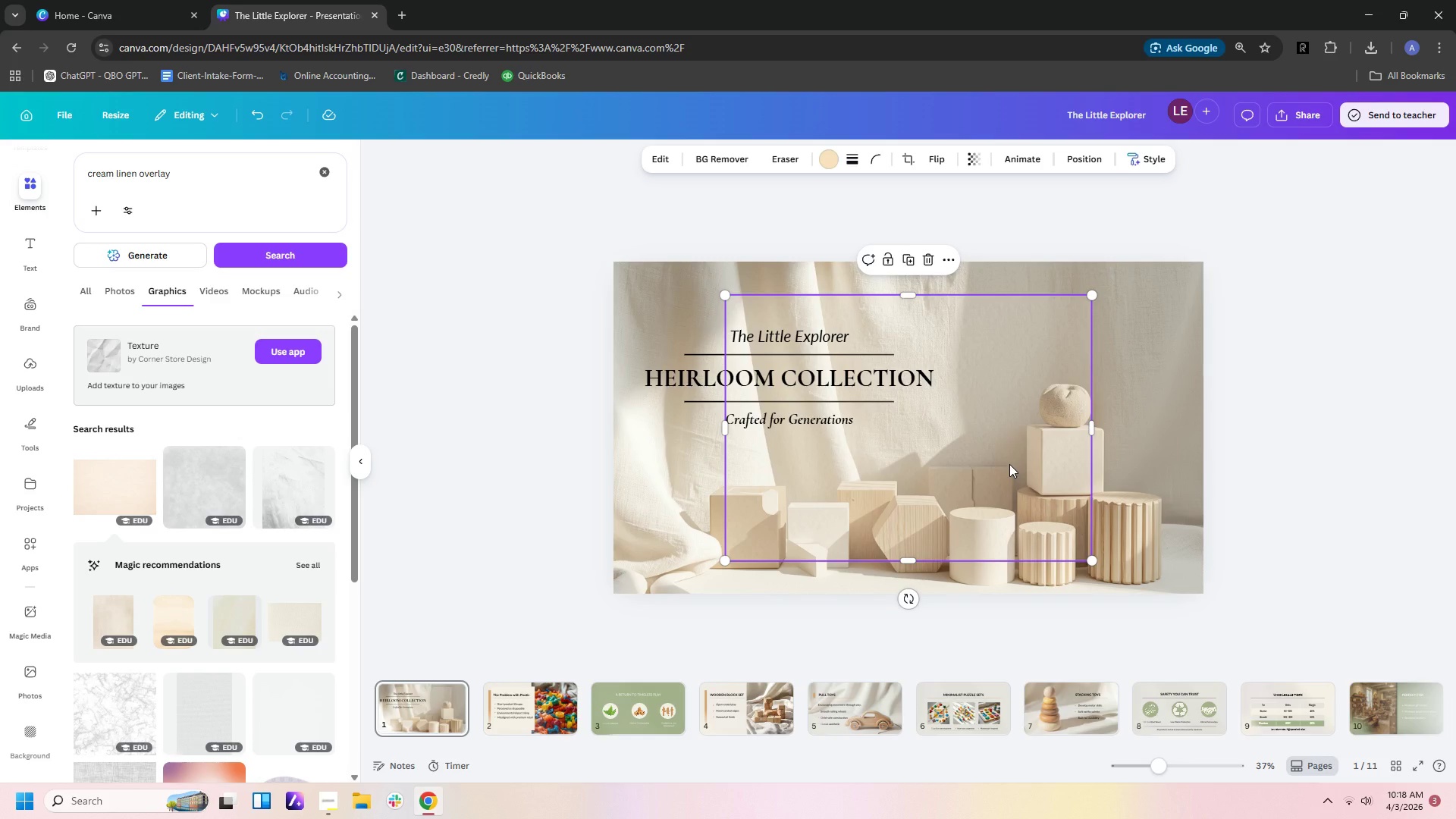 
key(Control+X)
 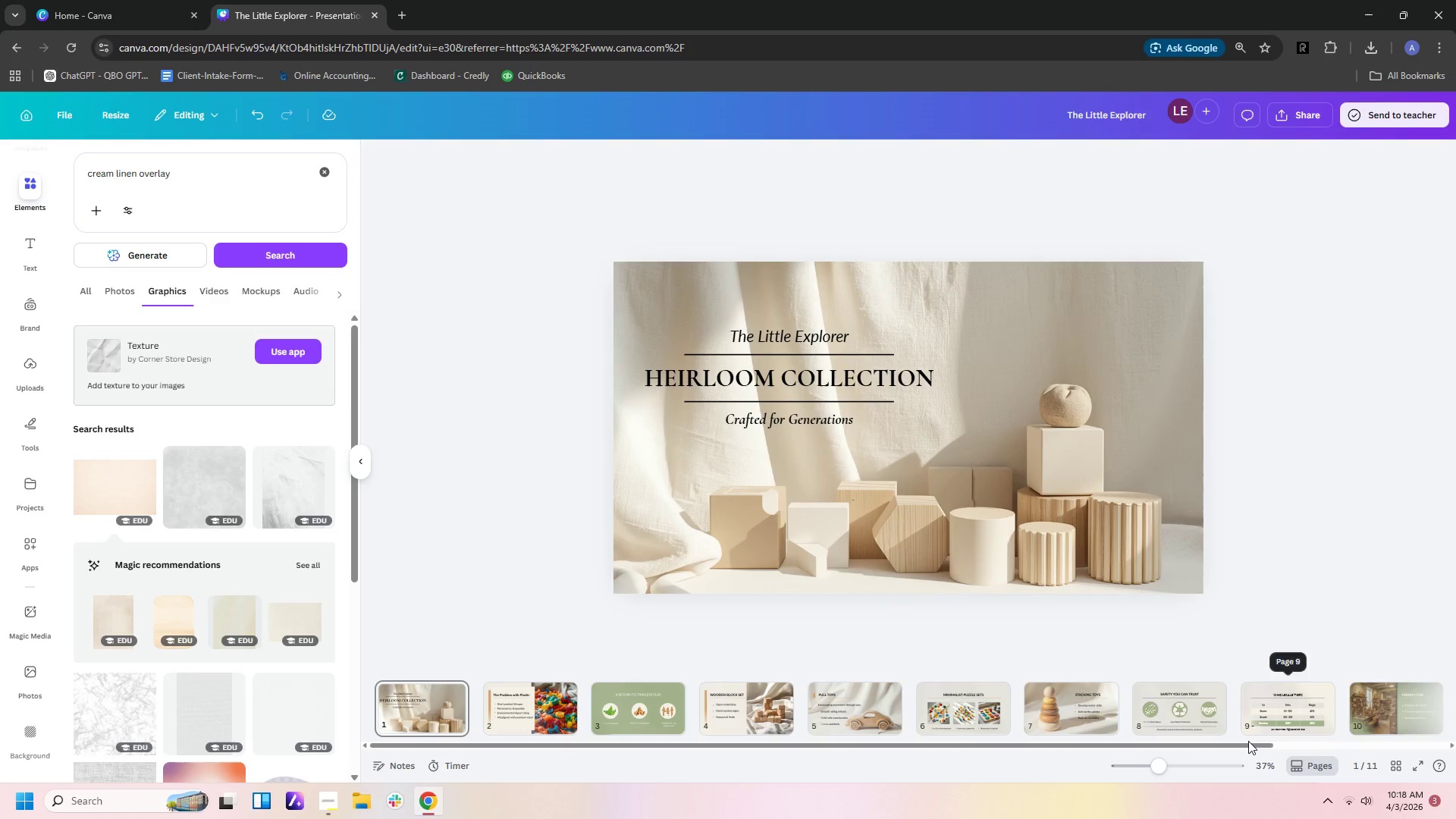 
left_click_drag(start_coordinate=[1246, 746], to_coordinate=[1340, 764])
 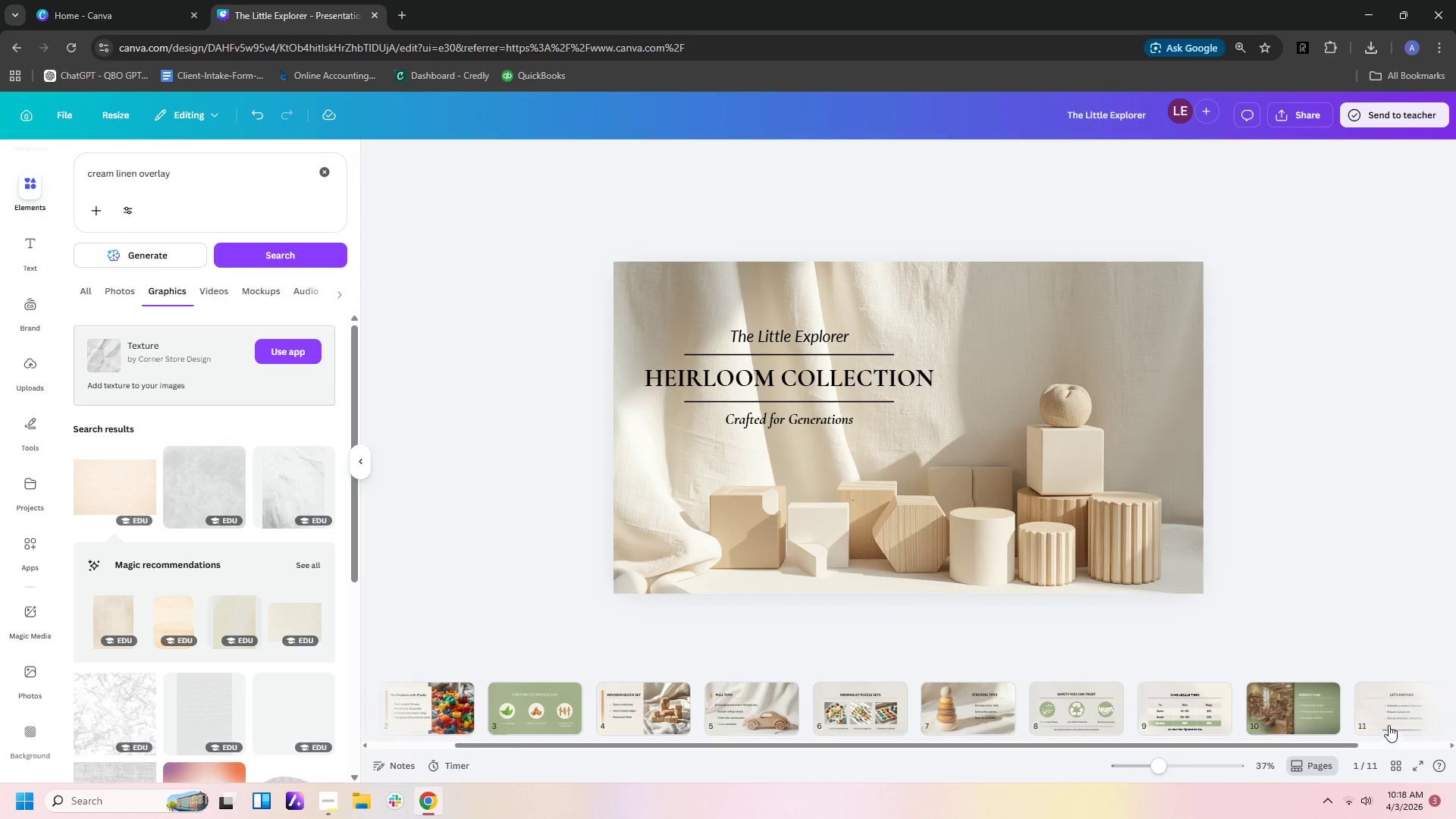 
left_click([1389, 724])
 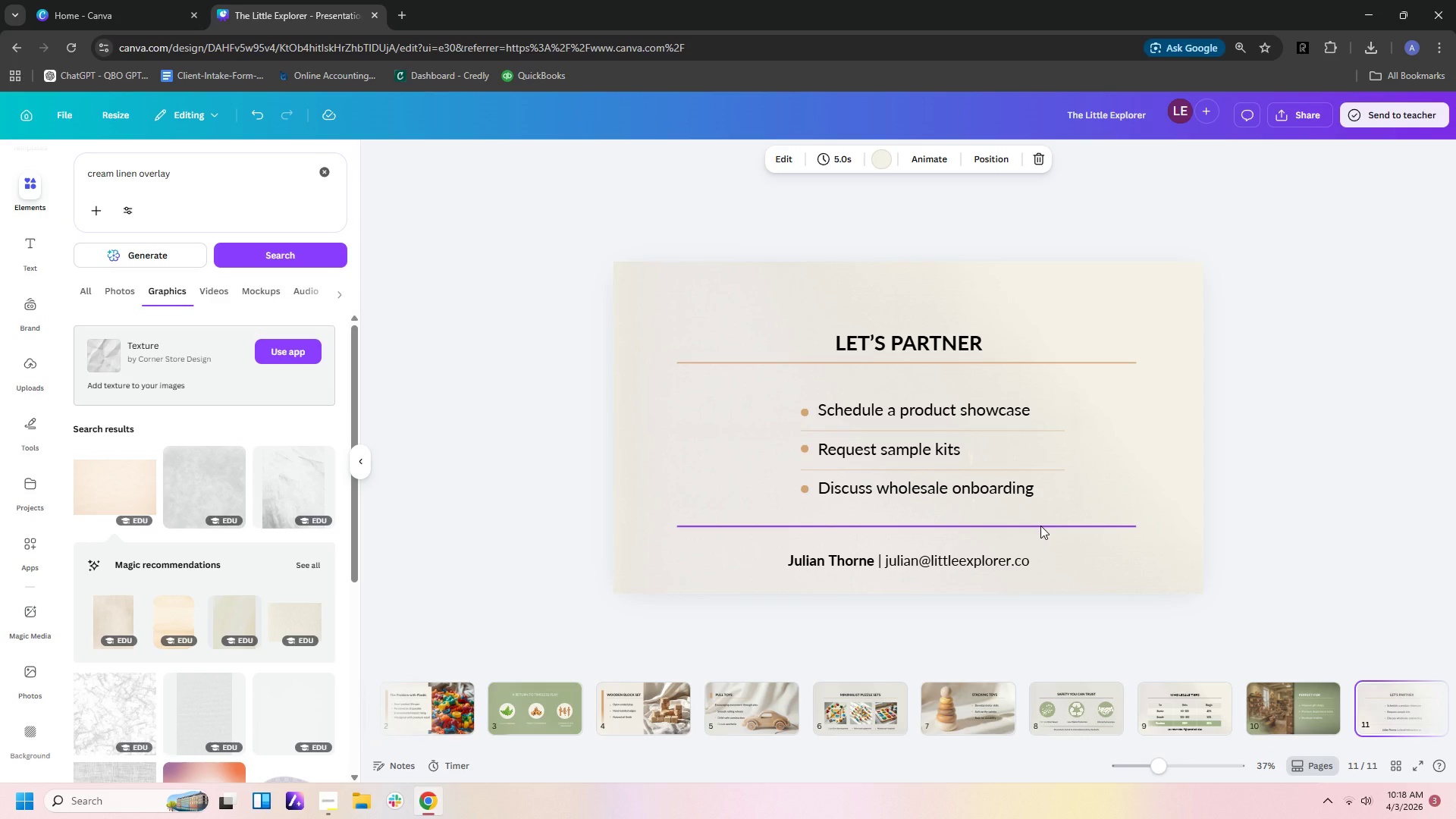 
key(Control+V)
 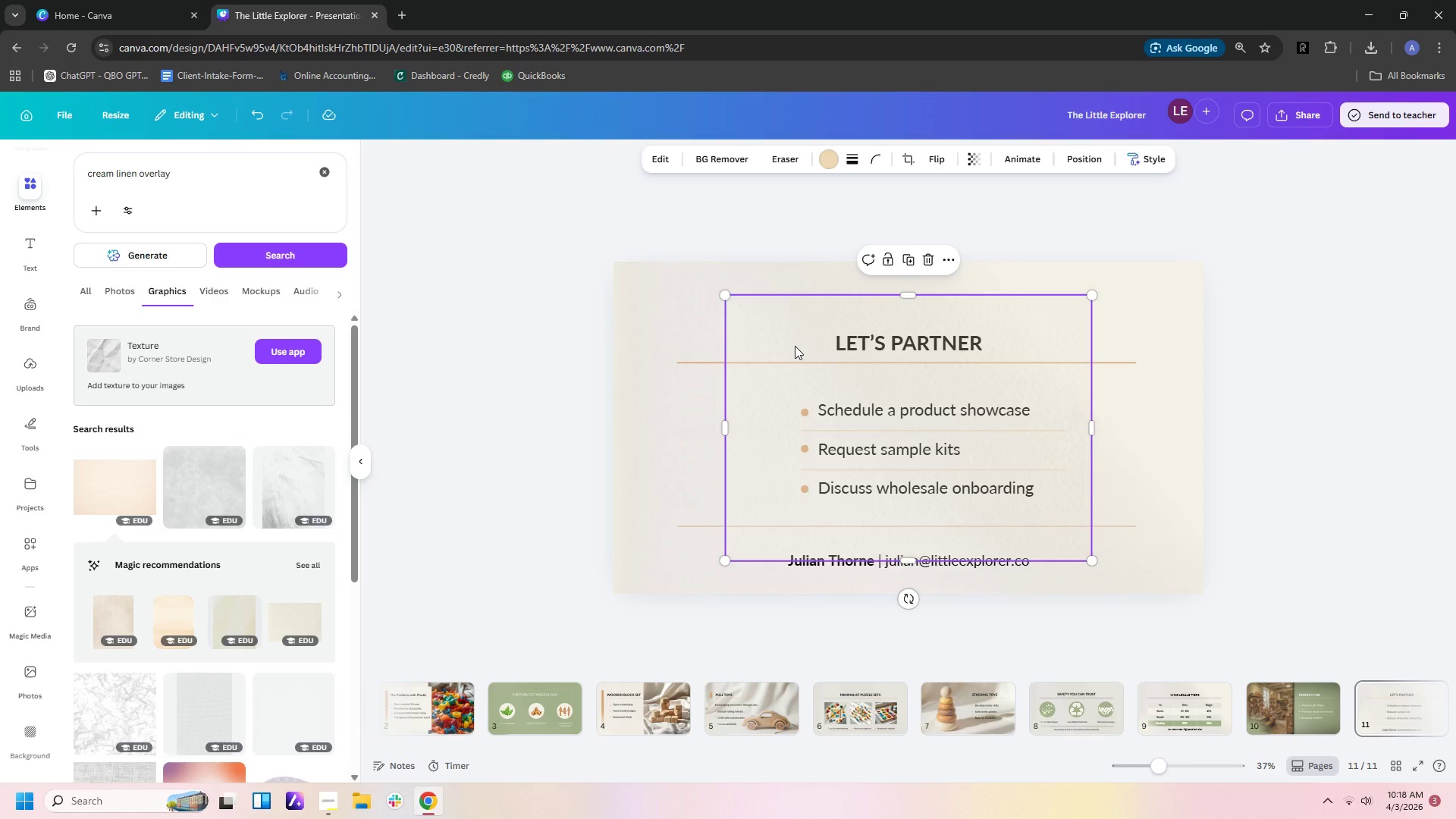 
left_click_drag(start_coordinate=[795, 346], to_coordinate=[681, 312])
 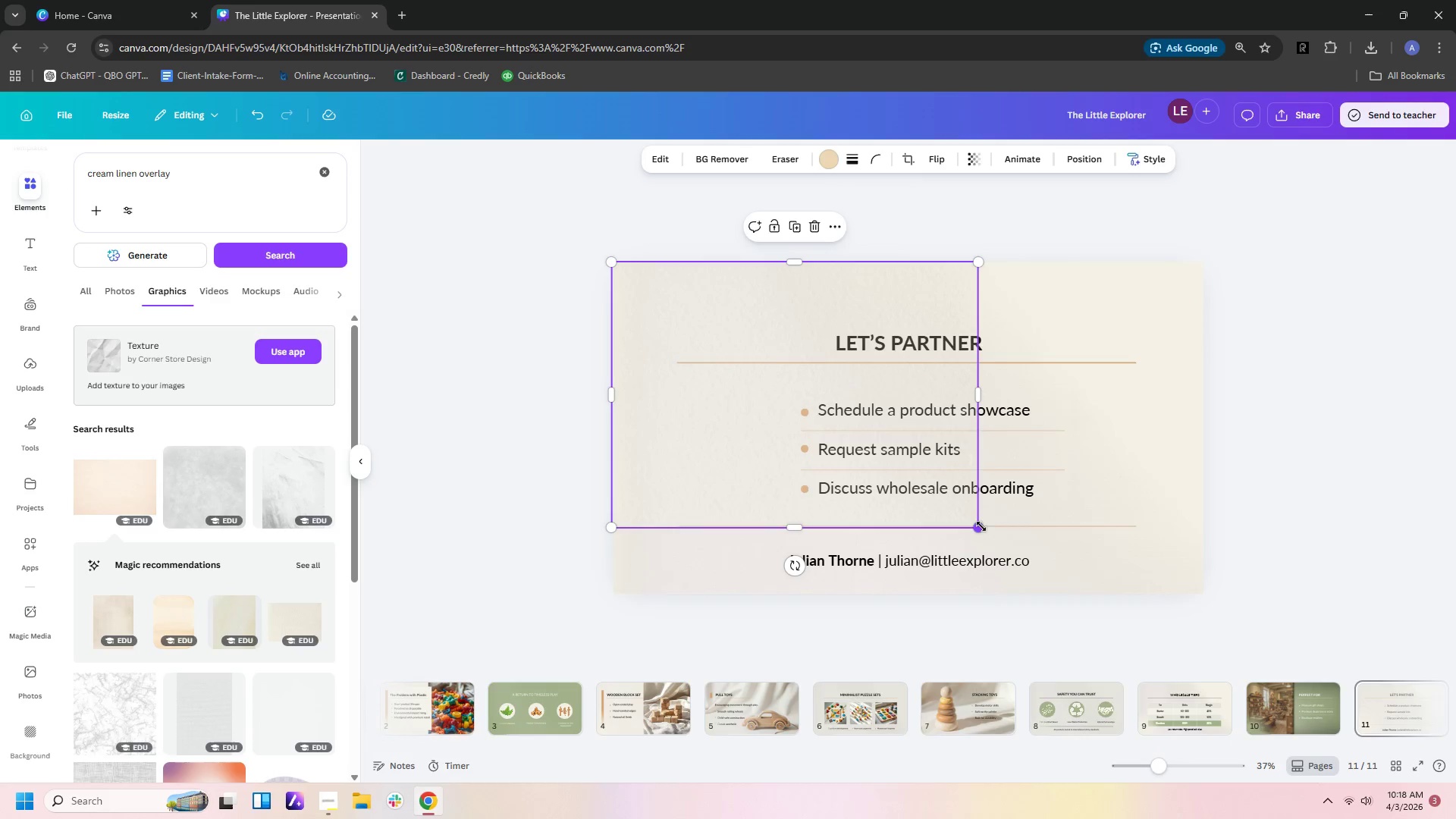 
left_click_drag(start_coordinate=[981, 526], to_coordinate=[1107, 544])
 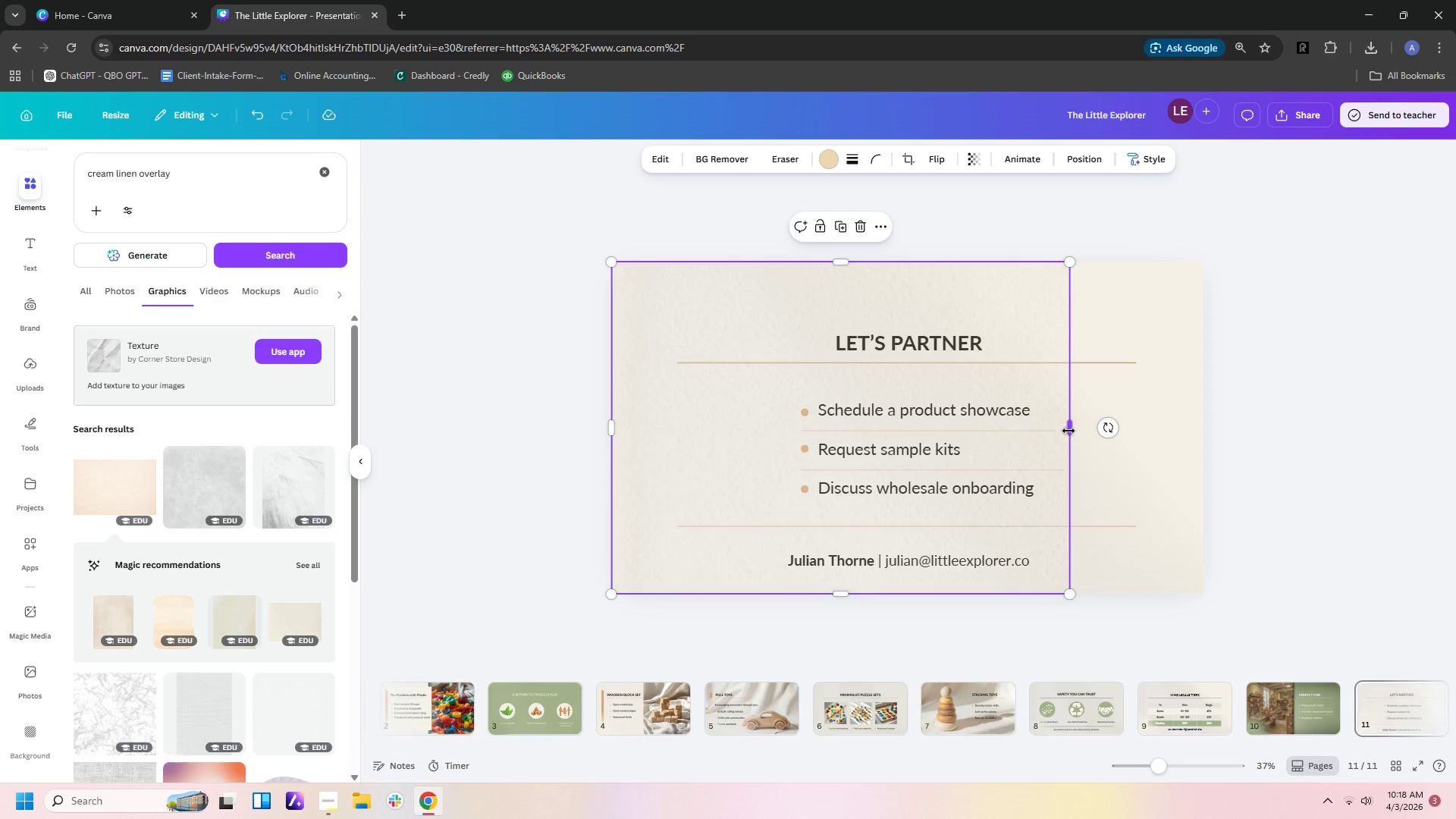 
left_click_drag(start_coordinate=[1068, 430], to_coordinate=[1204, 424])
 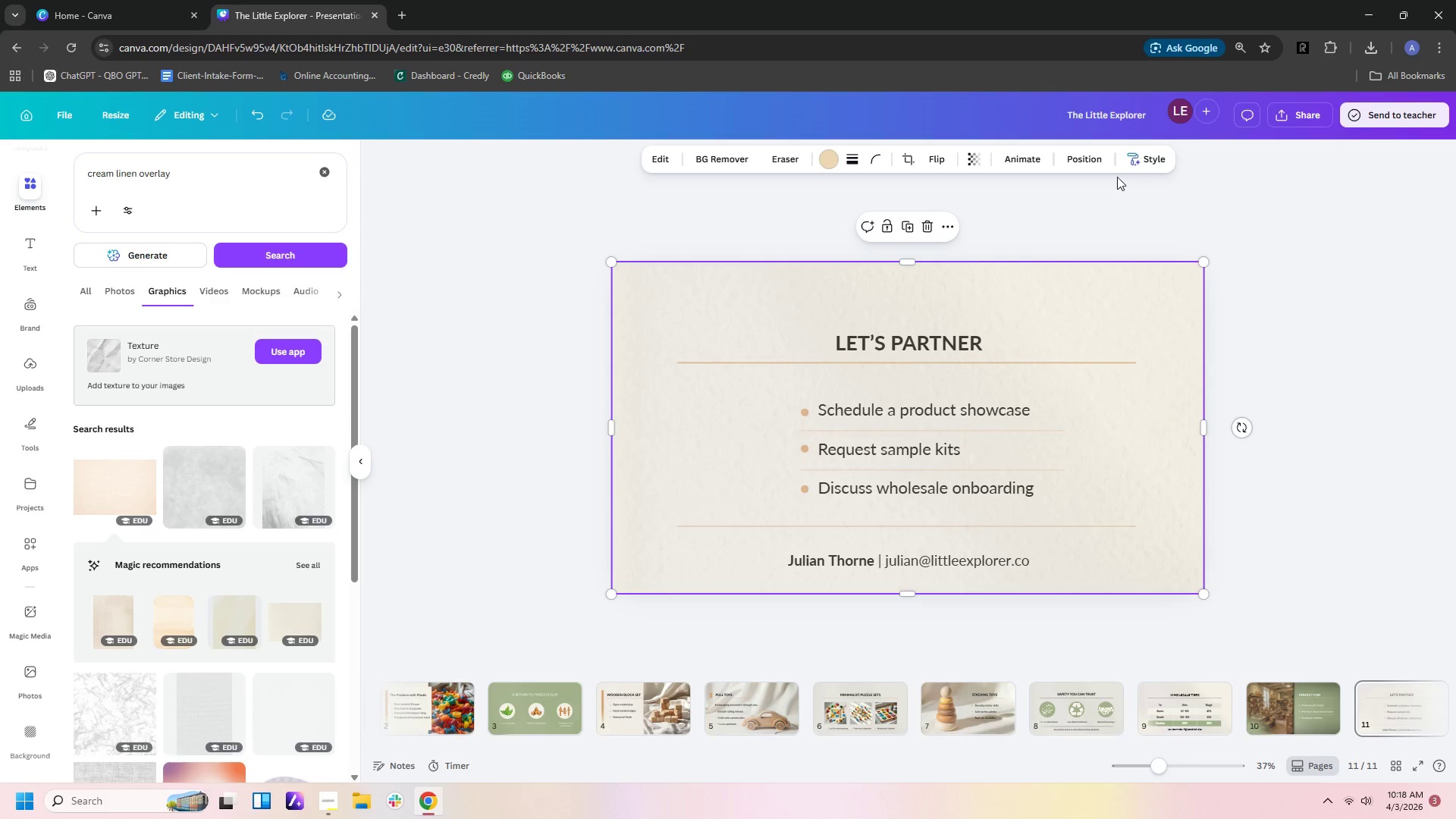 
left_click([1093, 168])
 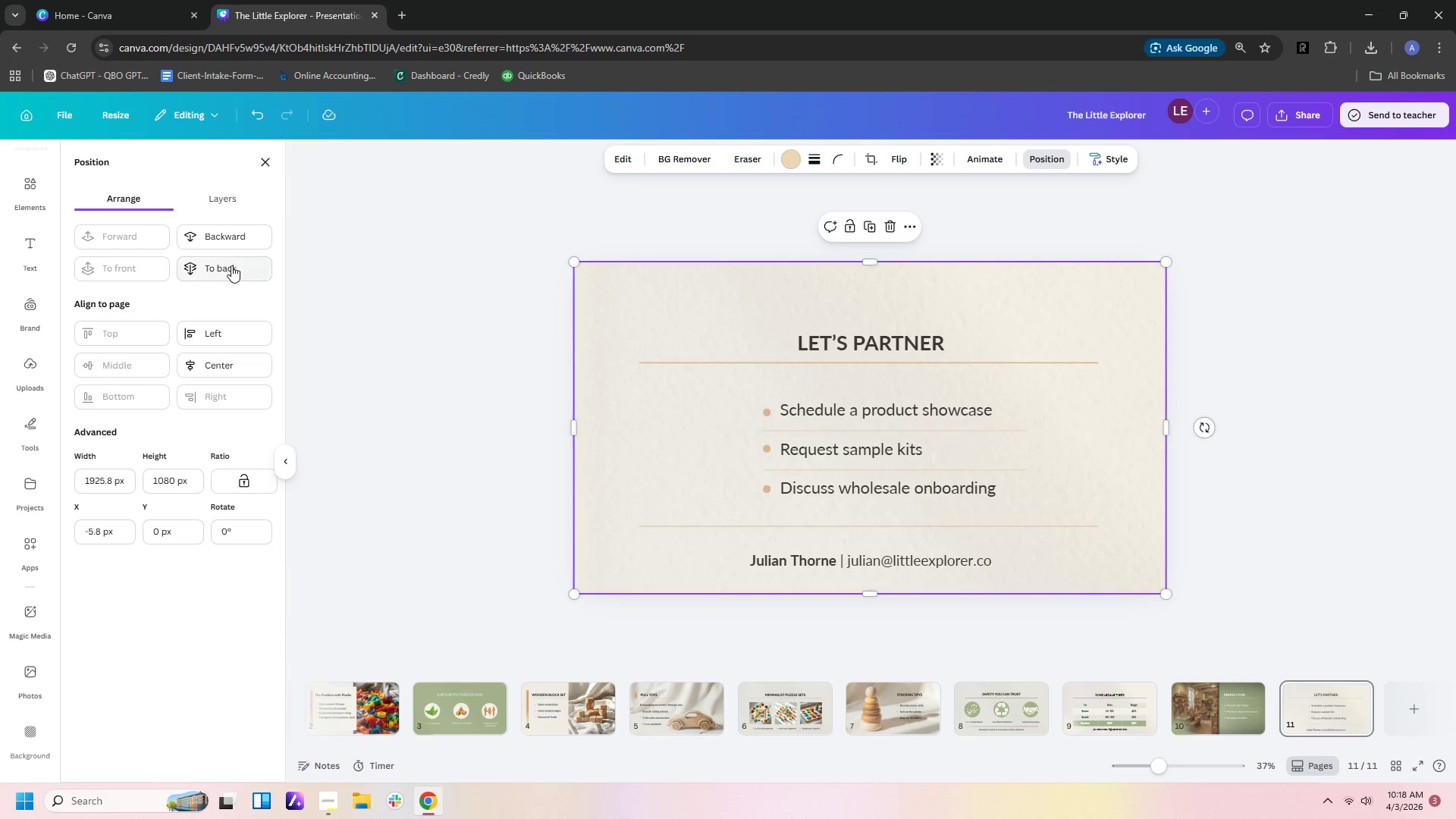 
left_click([231, 266])
 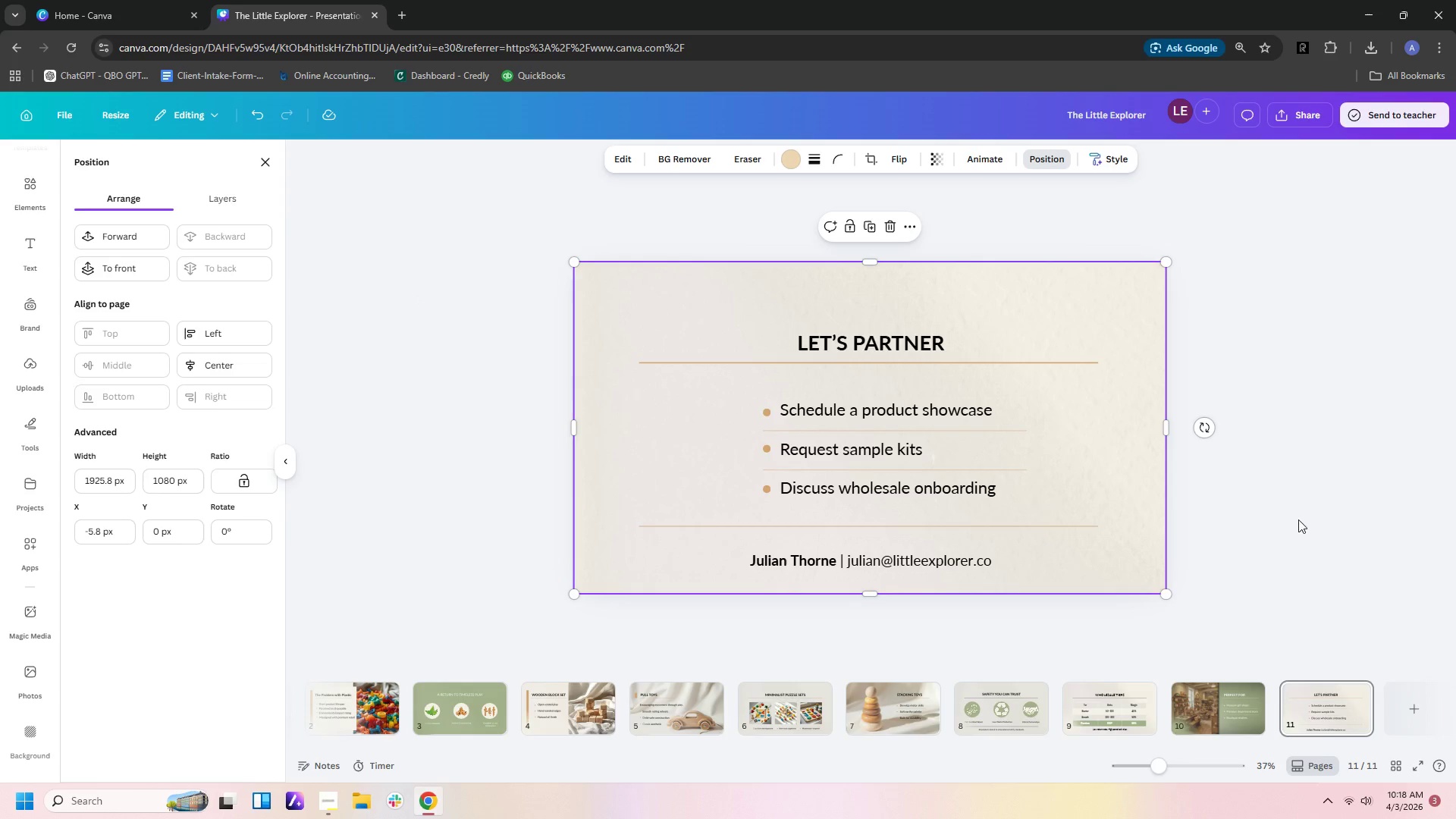 
key(Control+ControlLeft)
 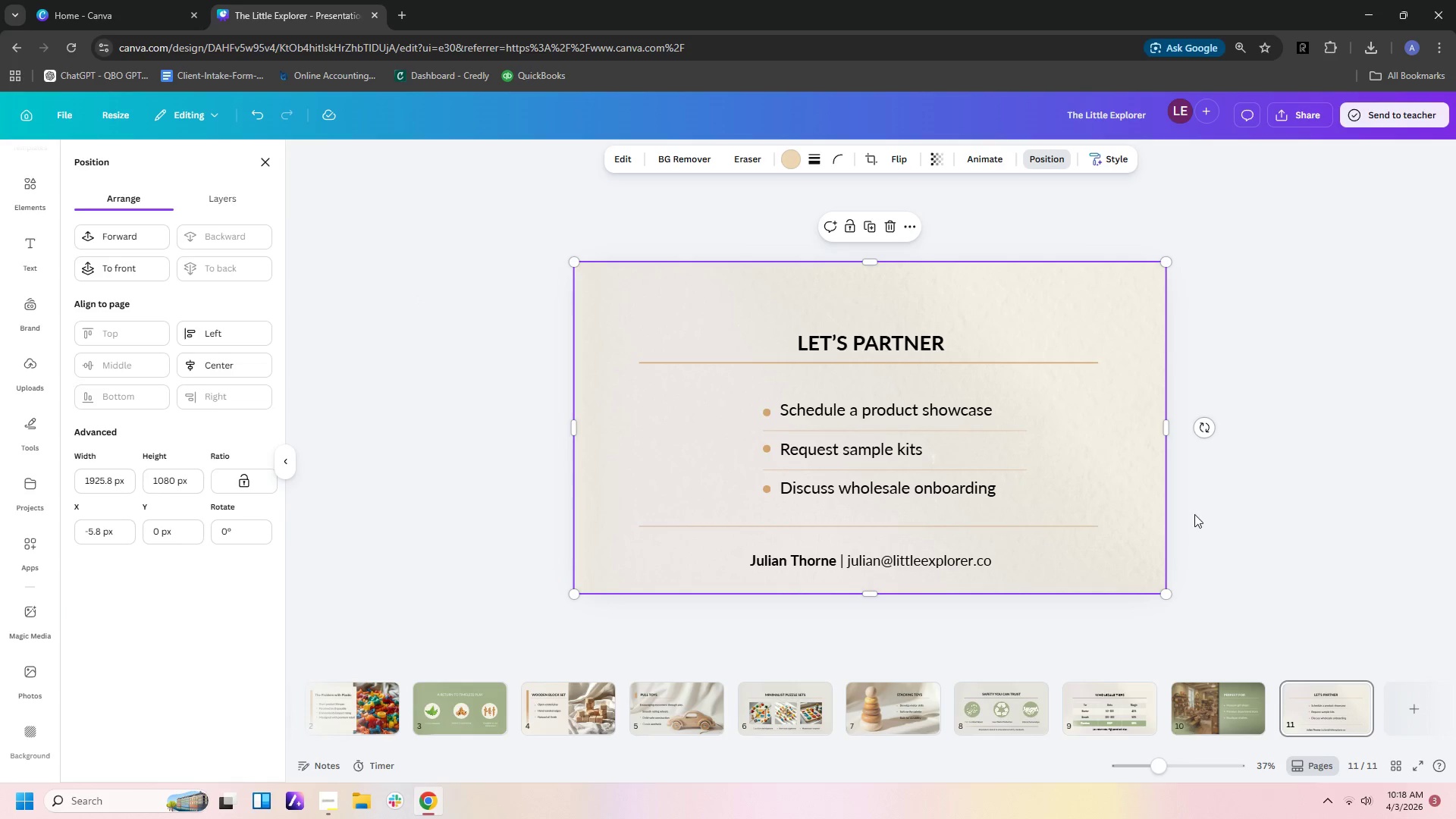 
left_click([1194, 514])
 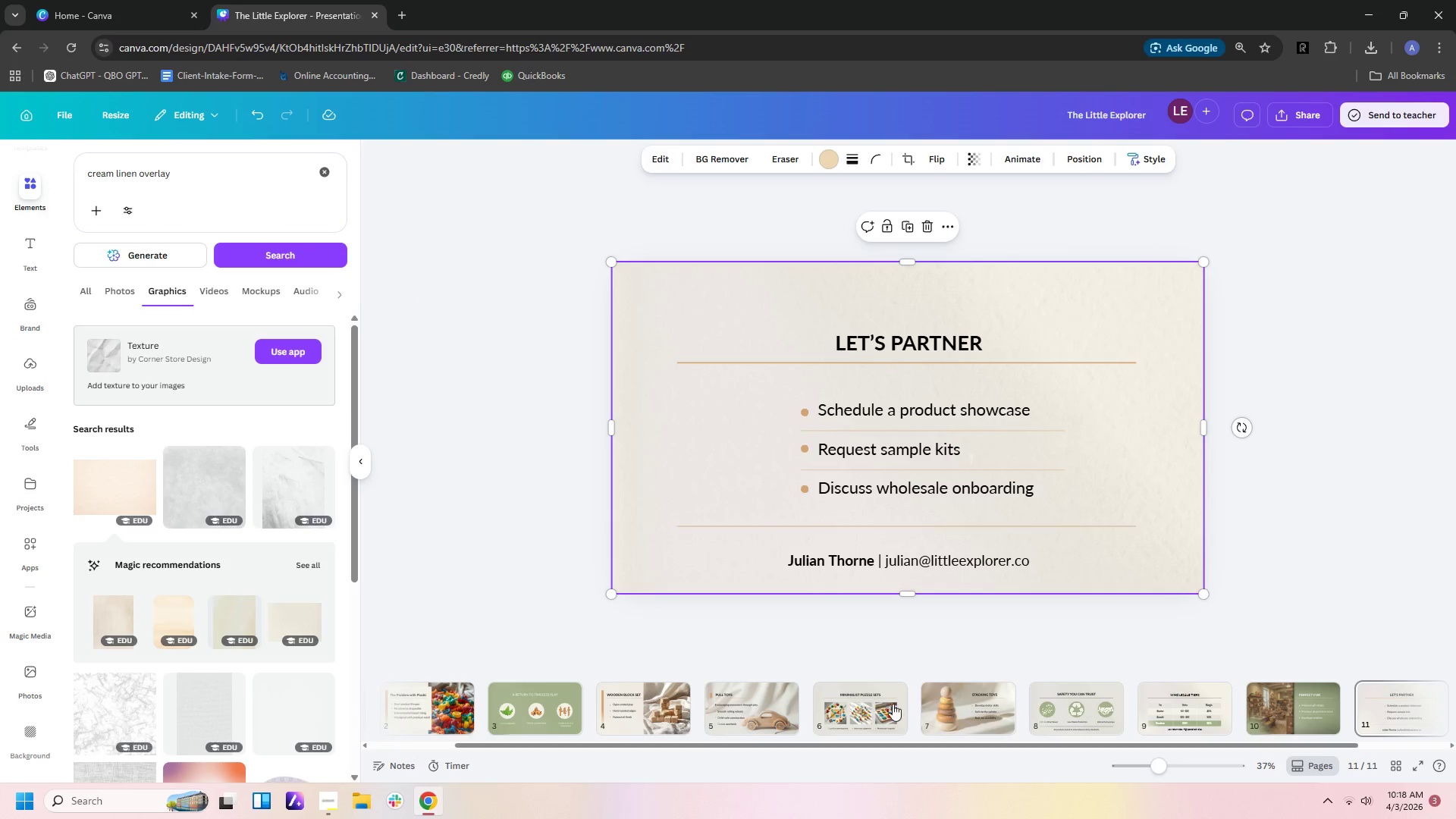 
left_click_drag(start_coordinate=[843, 710], to_coordinate=[838, 711])
 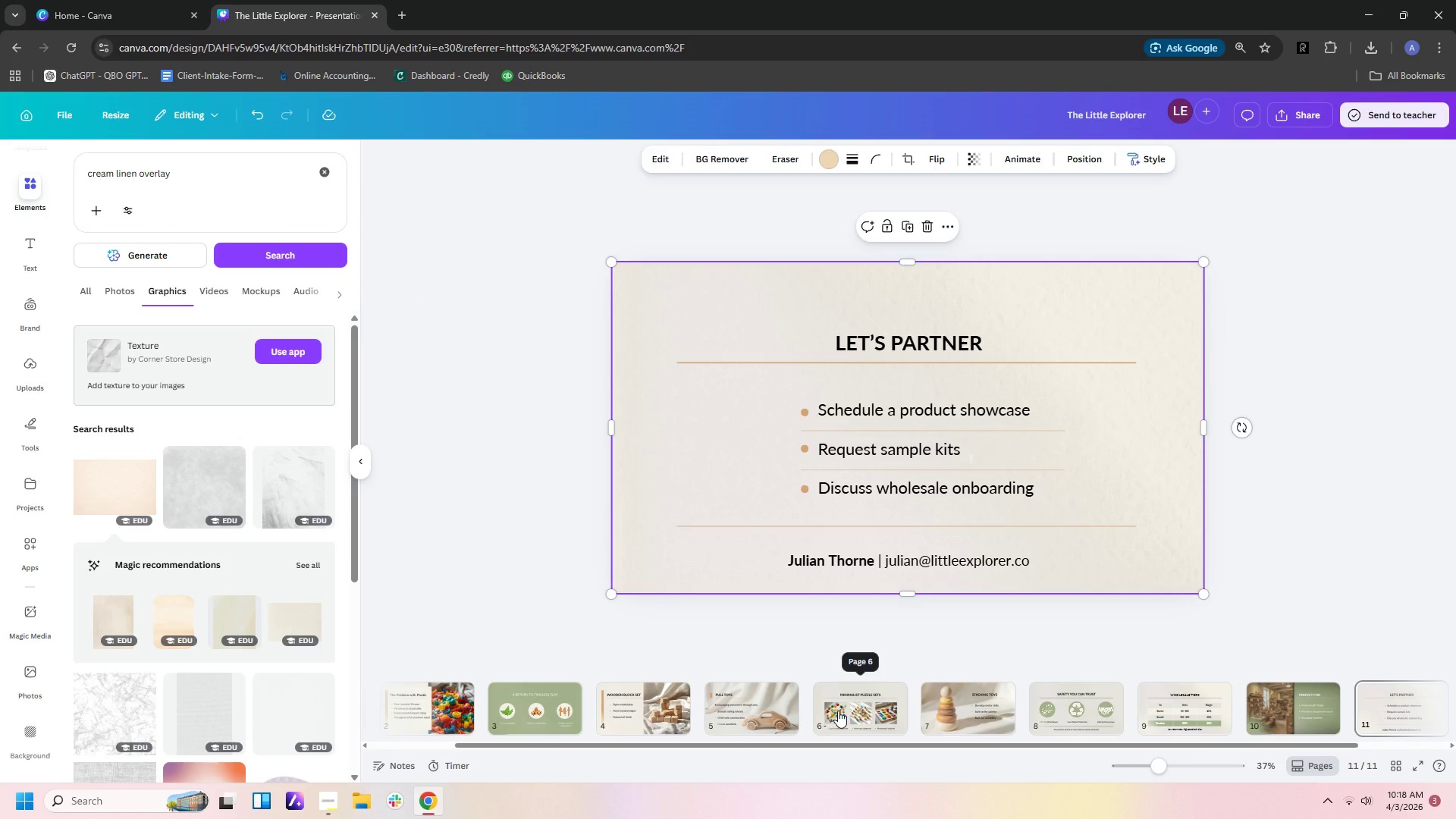 
left_click([846, 711])
 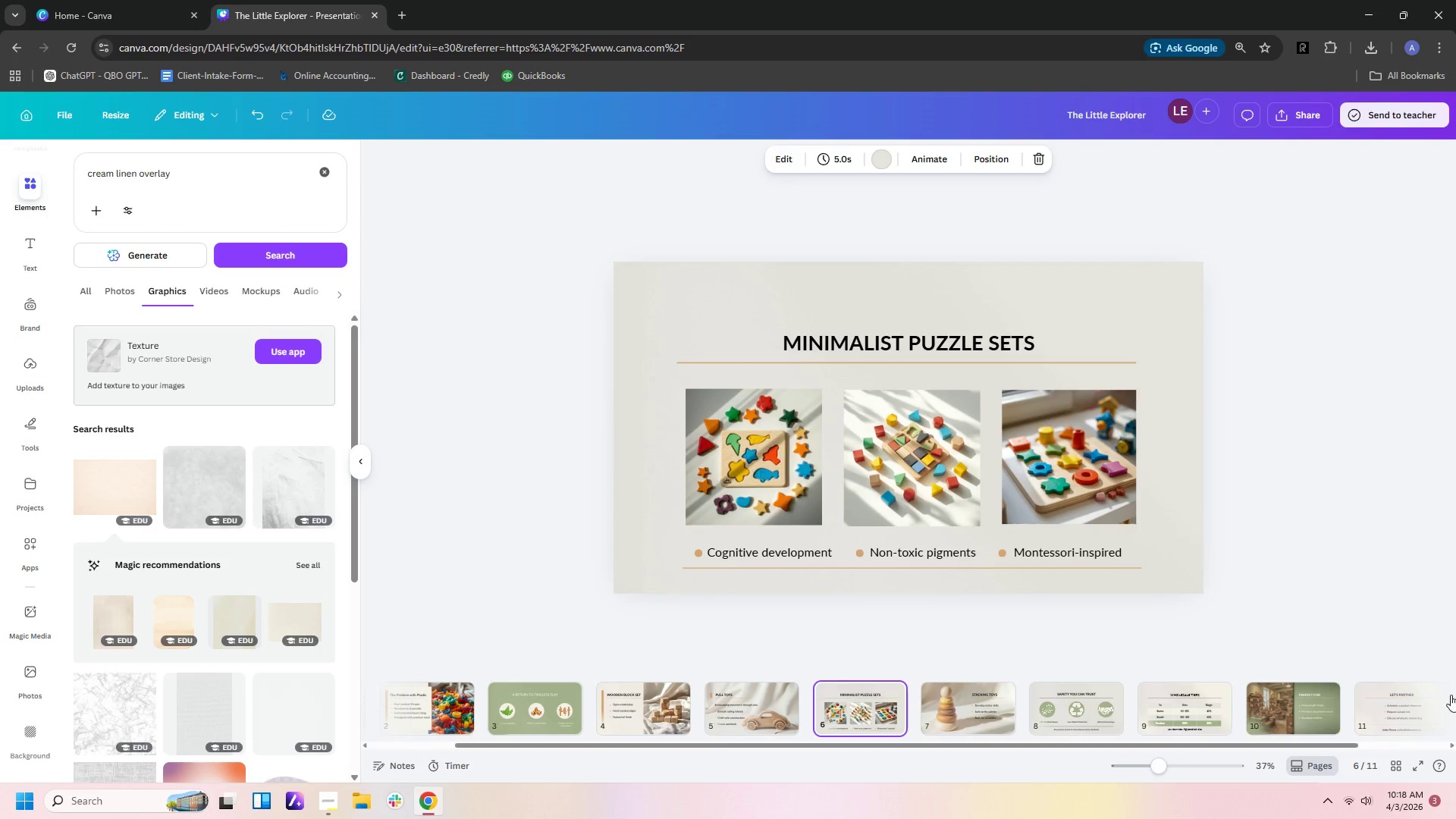 
key(Control+V)
 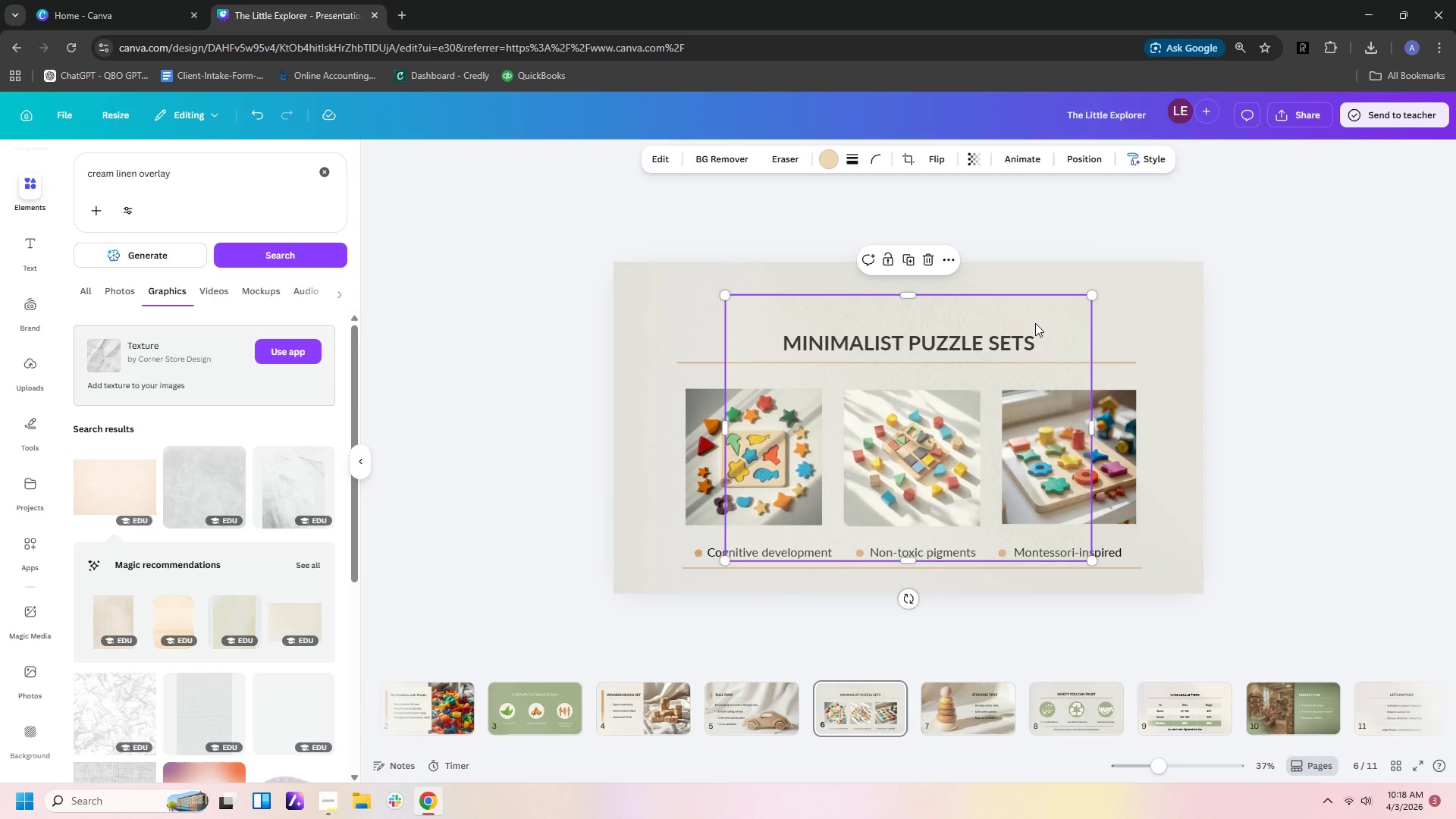 
left_click_drag(start_coordinate=[1035, 323], to_coordinate=[925, 291])
 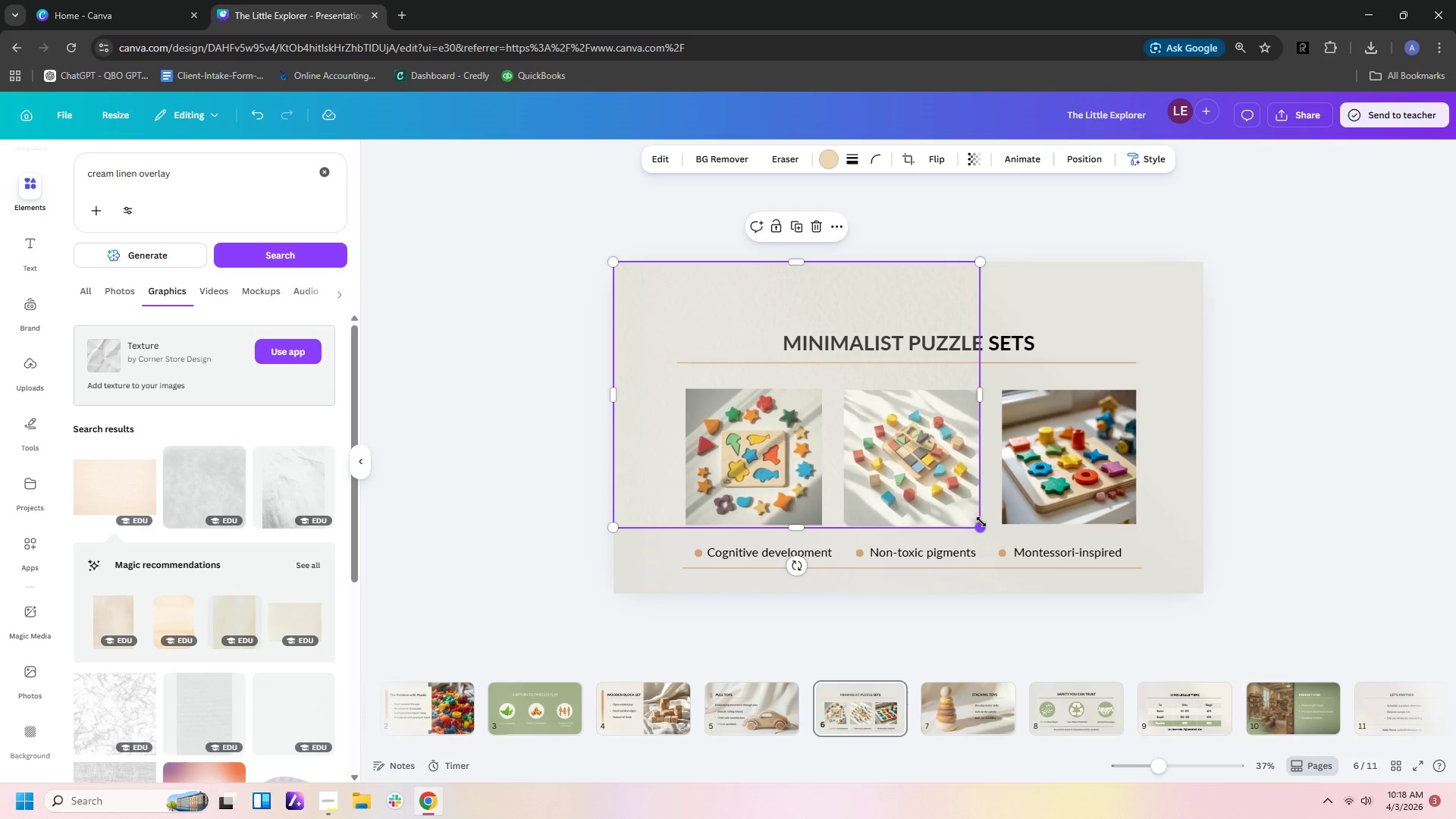 
left_click_drag(start_coordinate=[981, 522], to_coordinate=[1091, 557])
 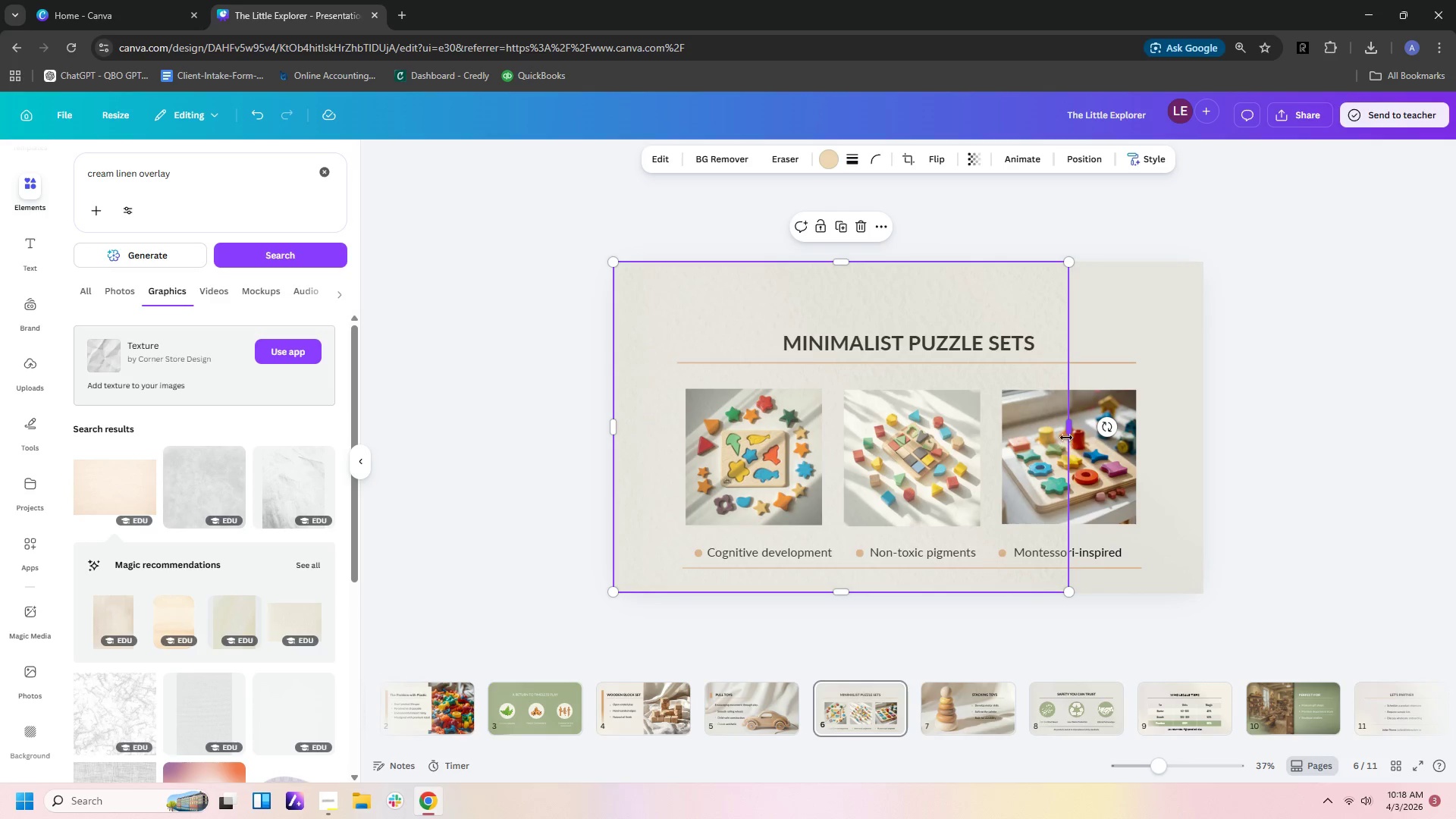 
left_click_drag(start_coordinate=[1066, 438], to_coordinate=[1197, 435])
 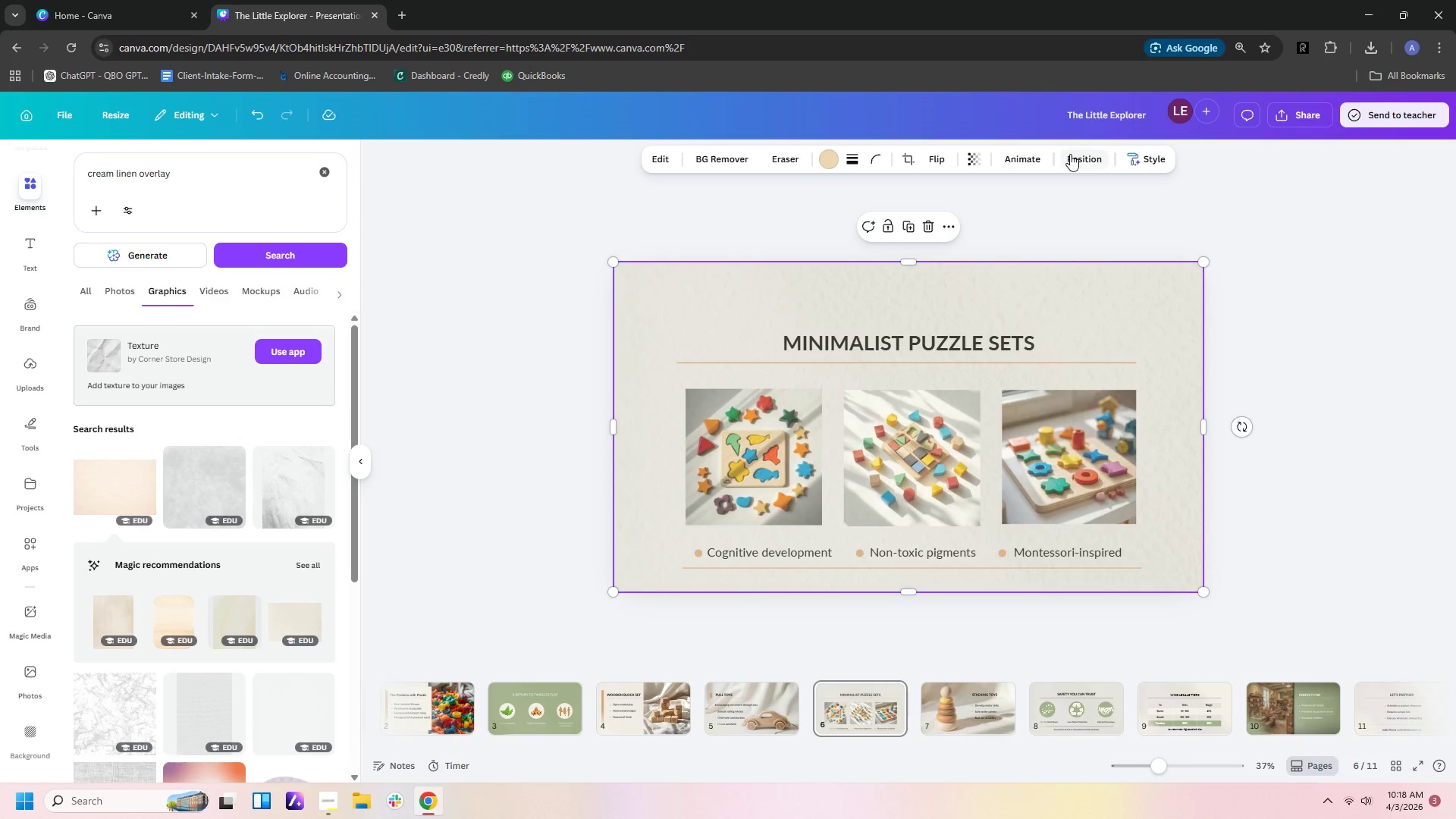 
left_click([1070, 154])
 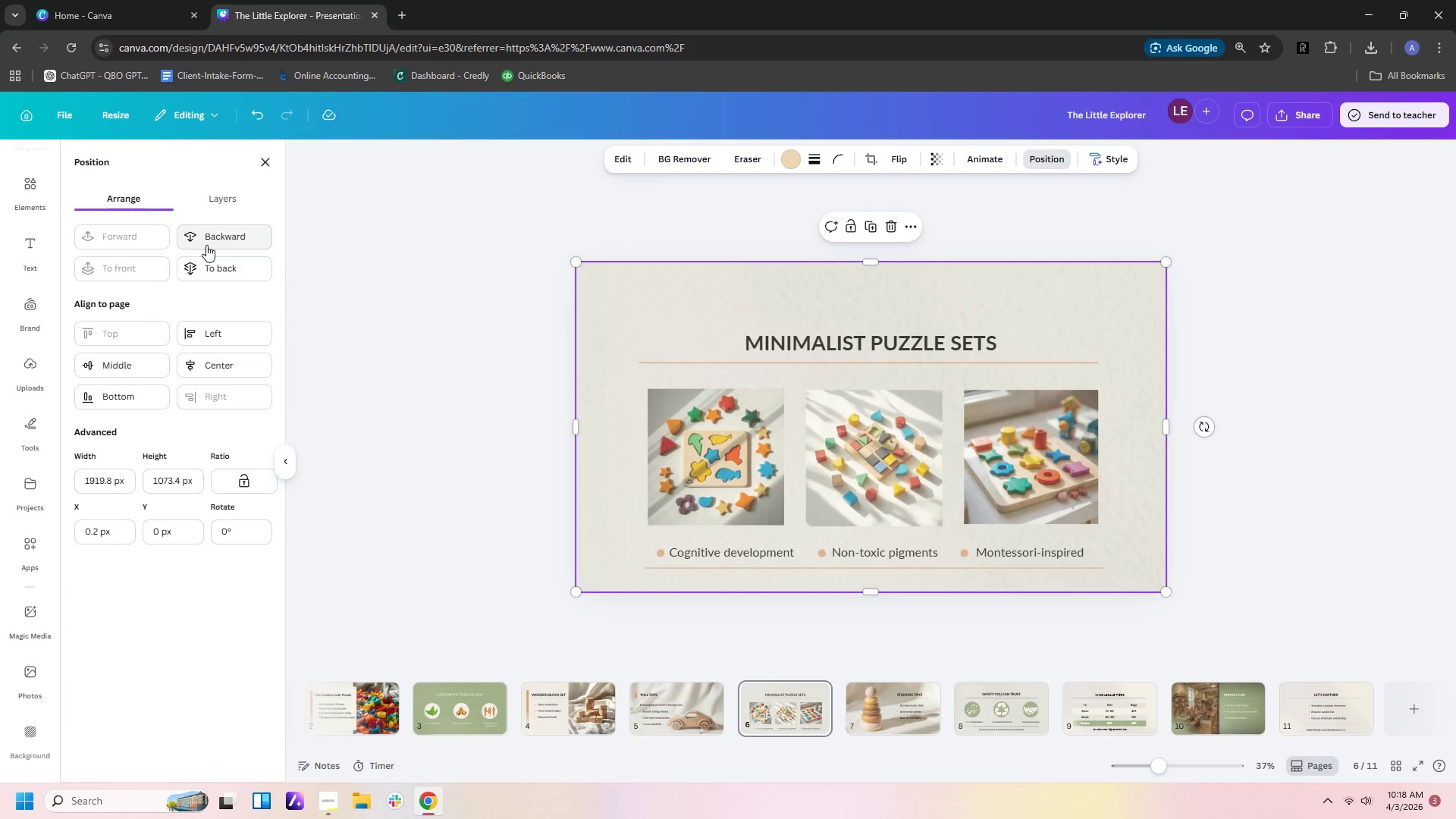 
left_click([207, 268])
 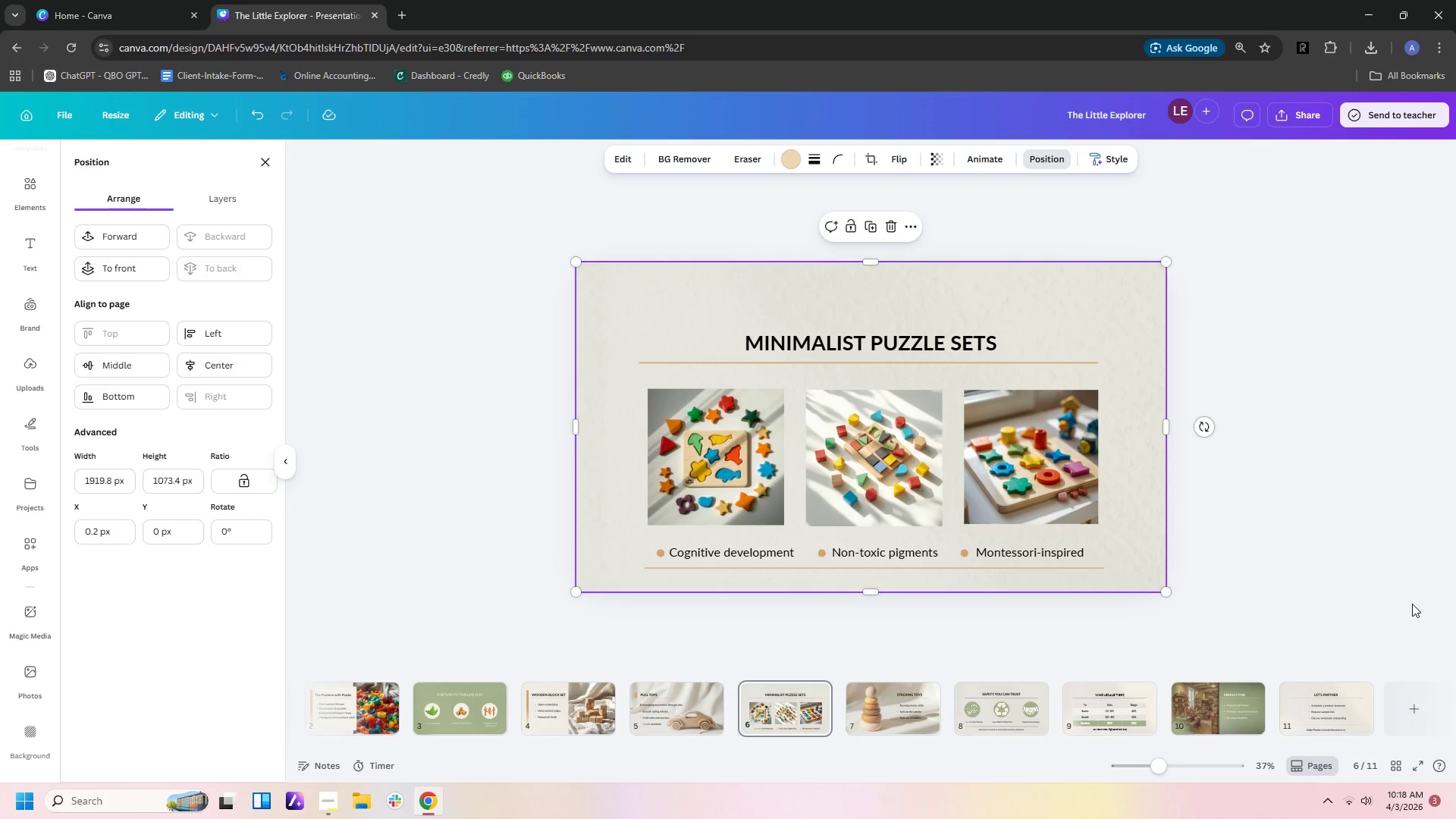 
left_click([1300, 557])
 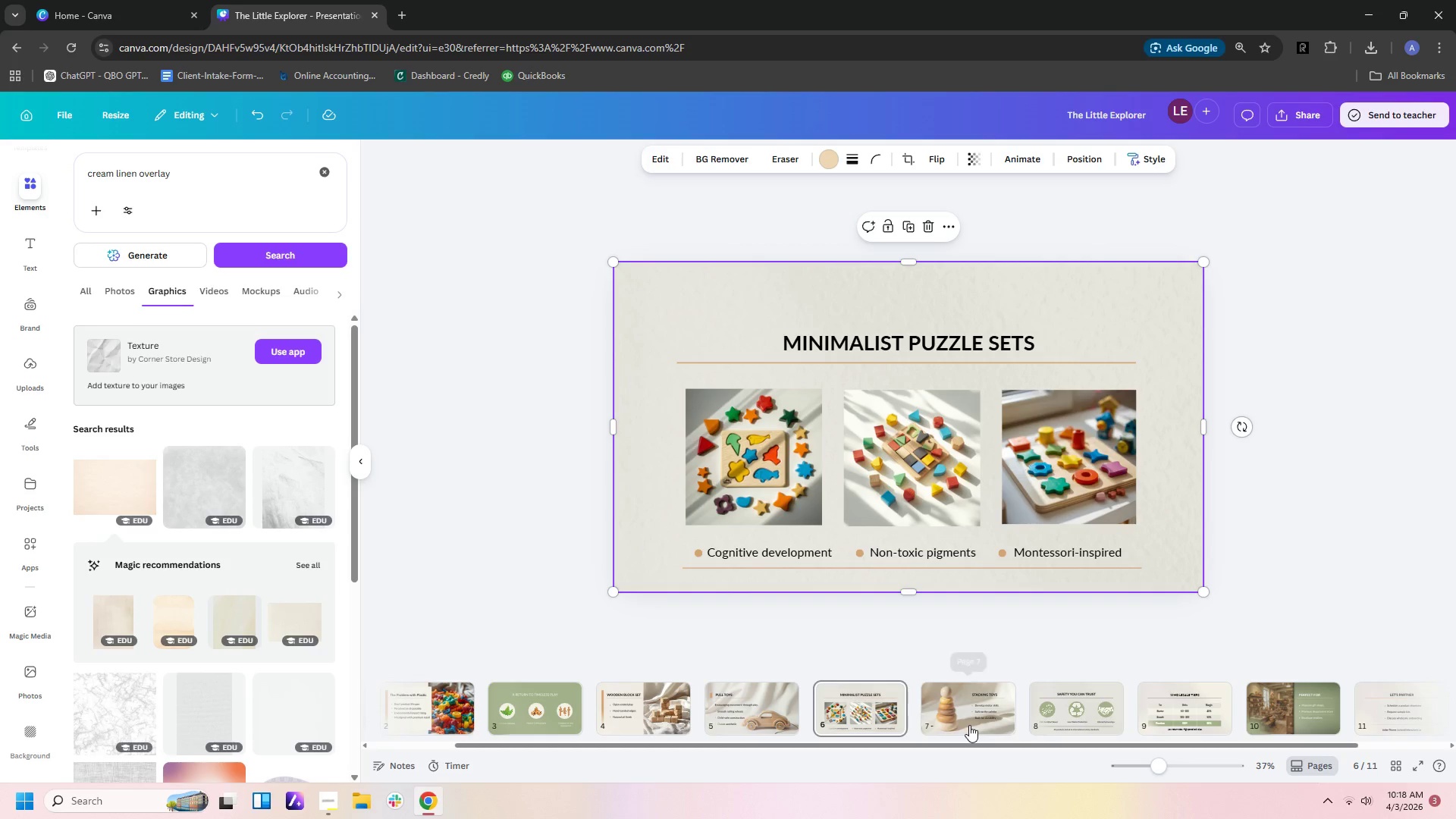 
left_click([1078, 723])
 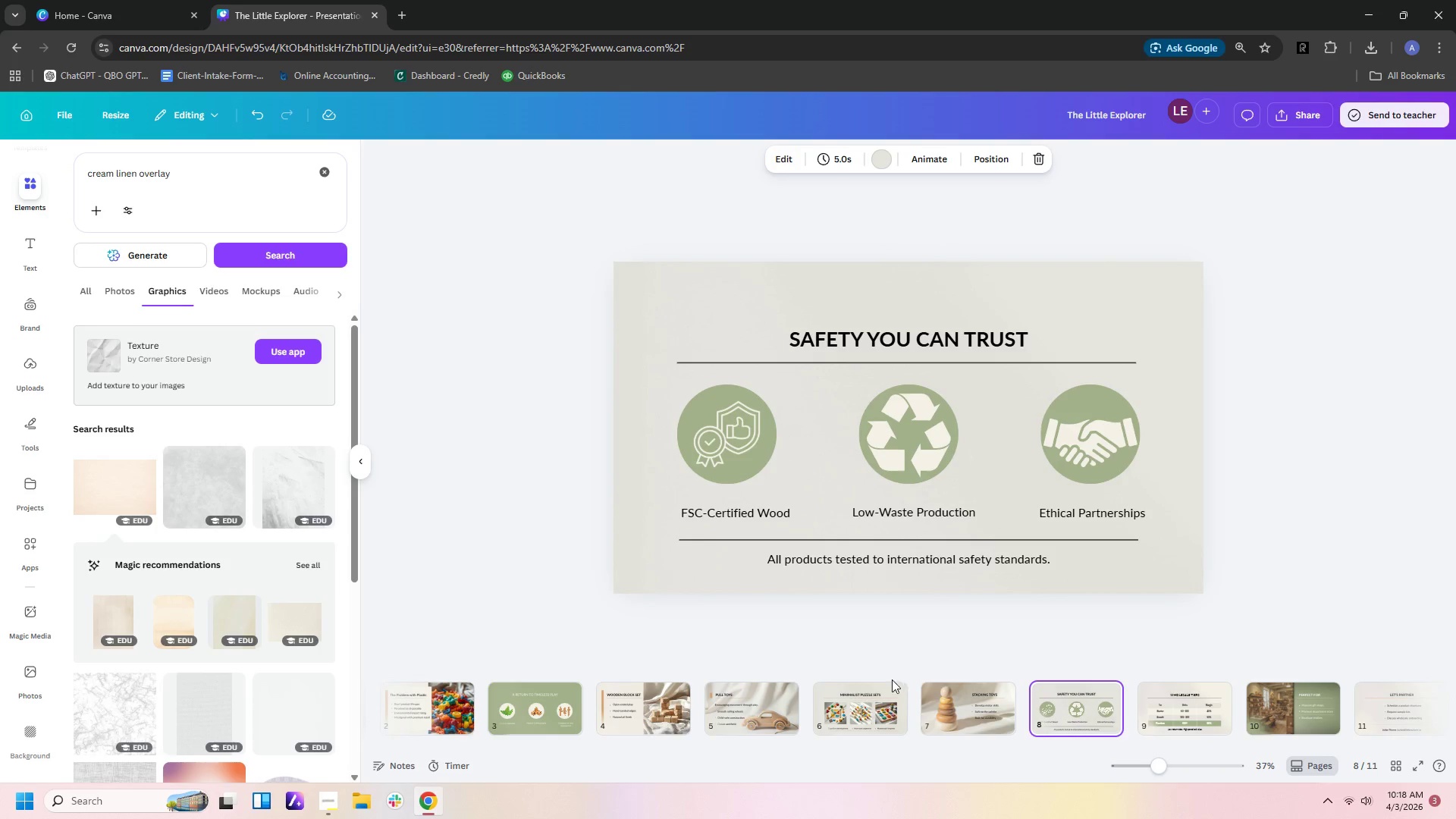 
left_click([893, 700])
 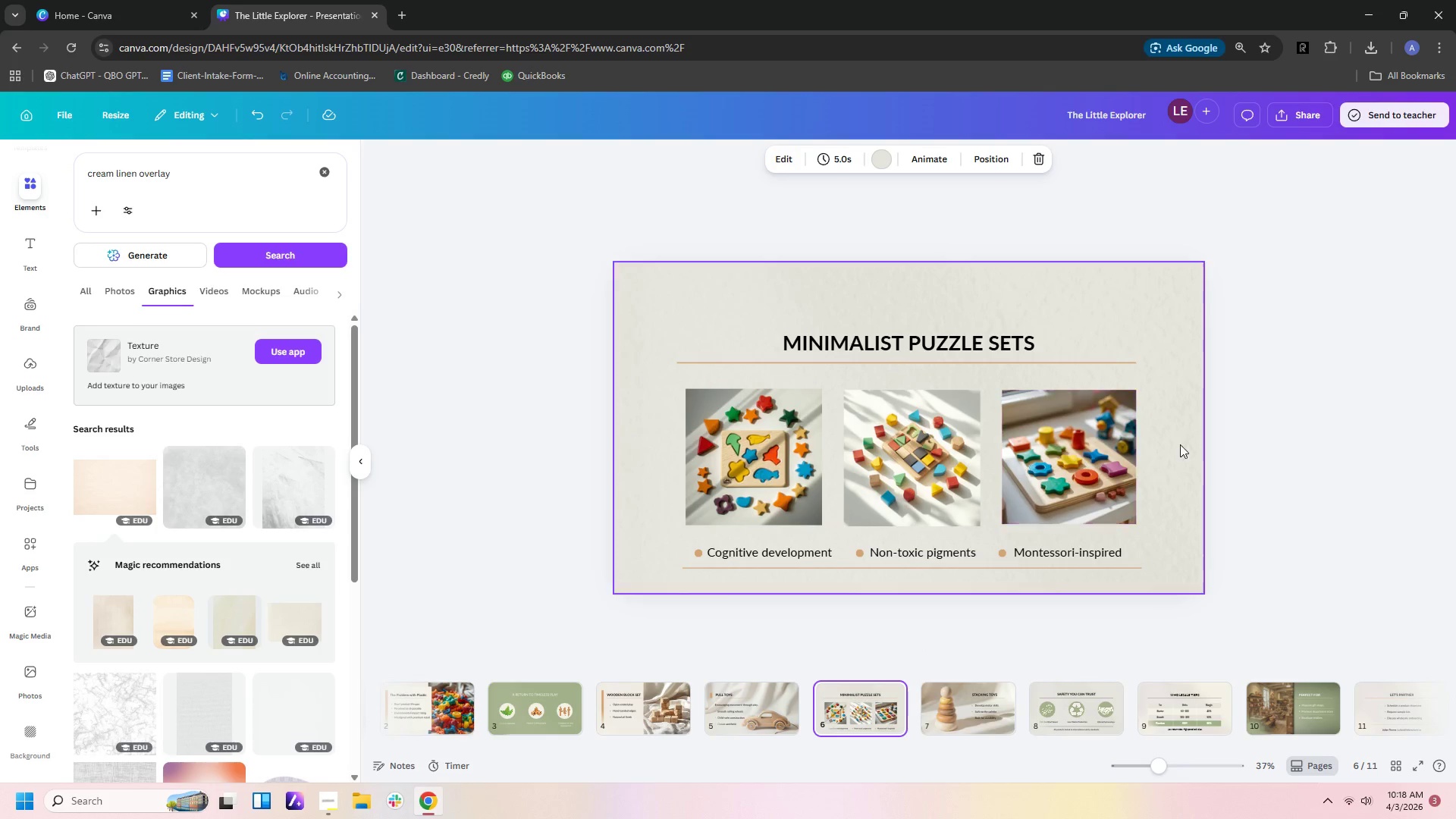 
left_click([1183, 441])
 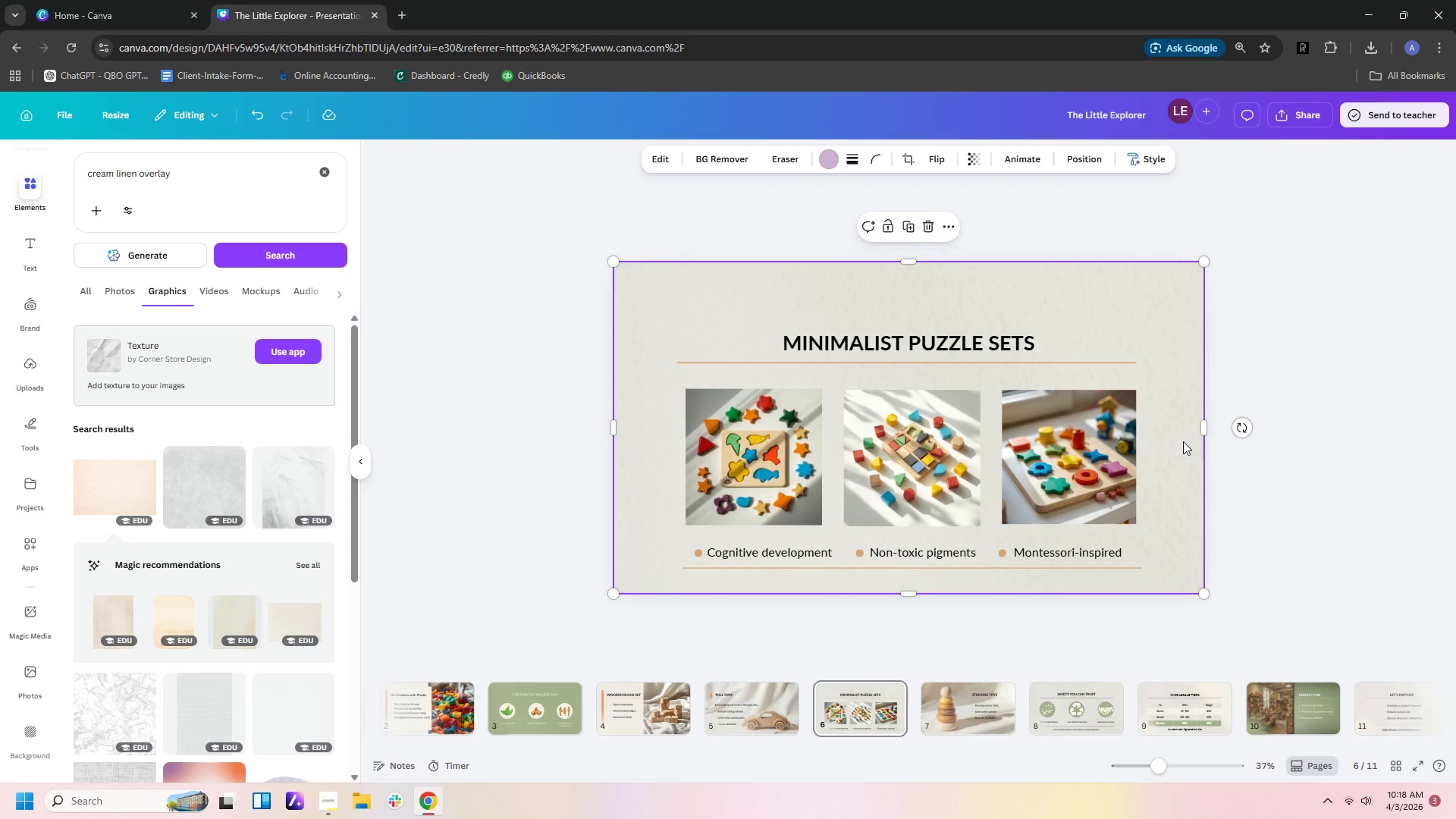 
key(Control+C)
 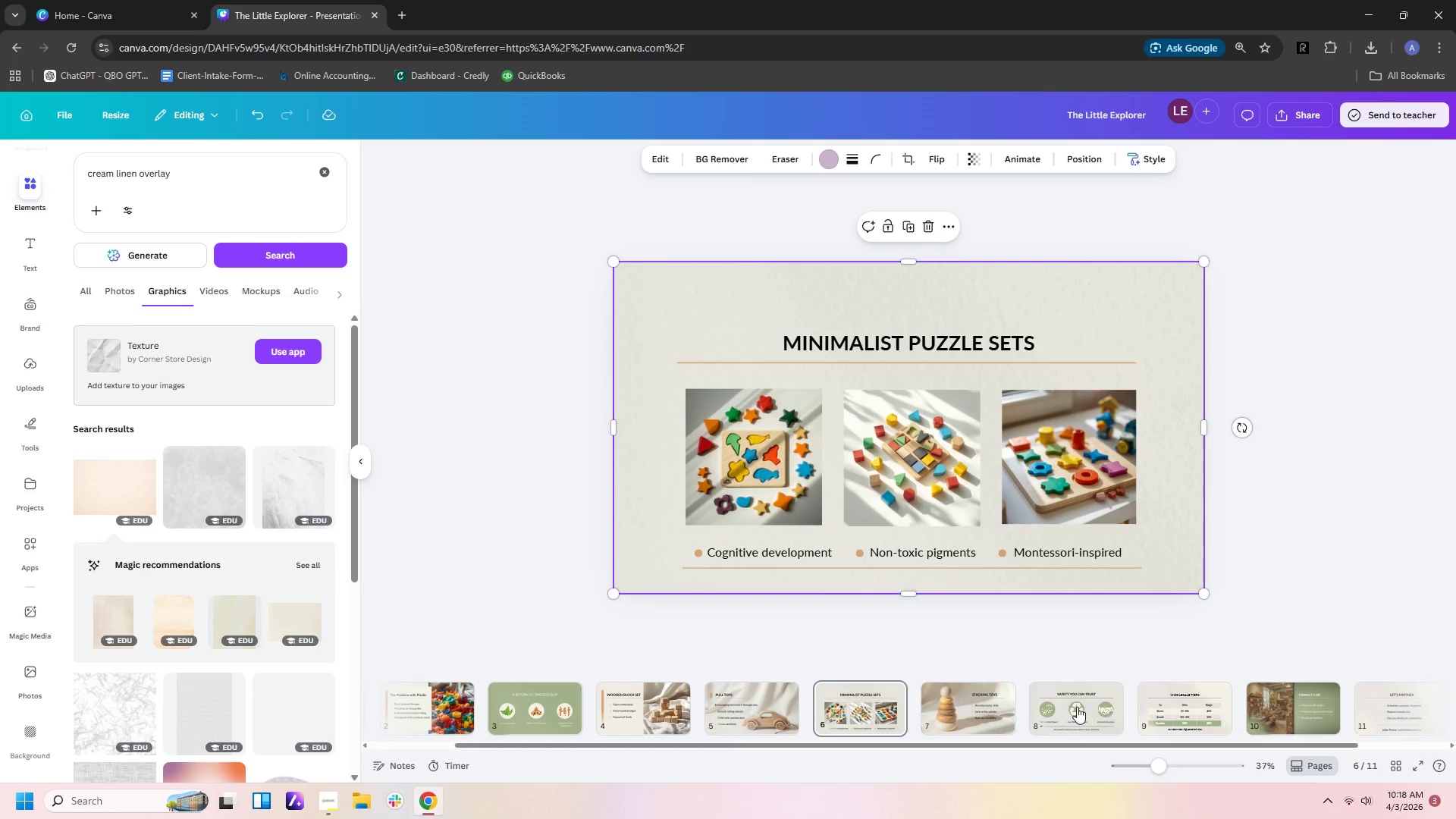 
left_click([1077, 707])
 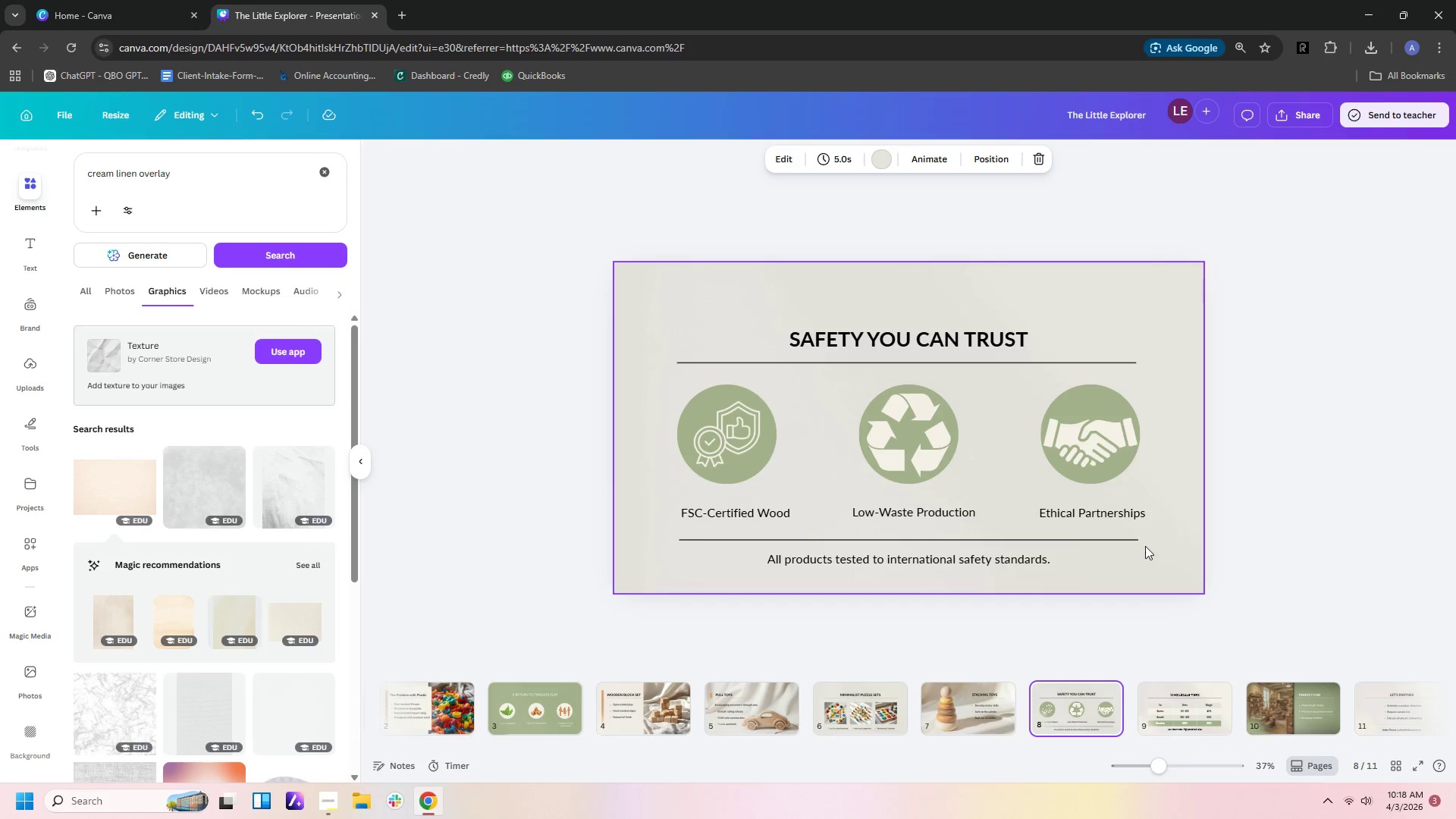 
key(Control+V)
 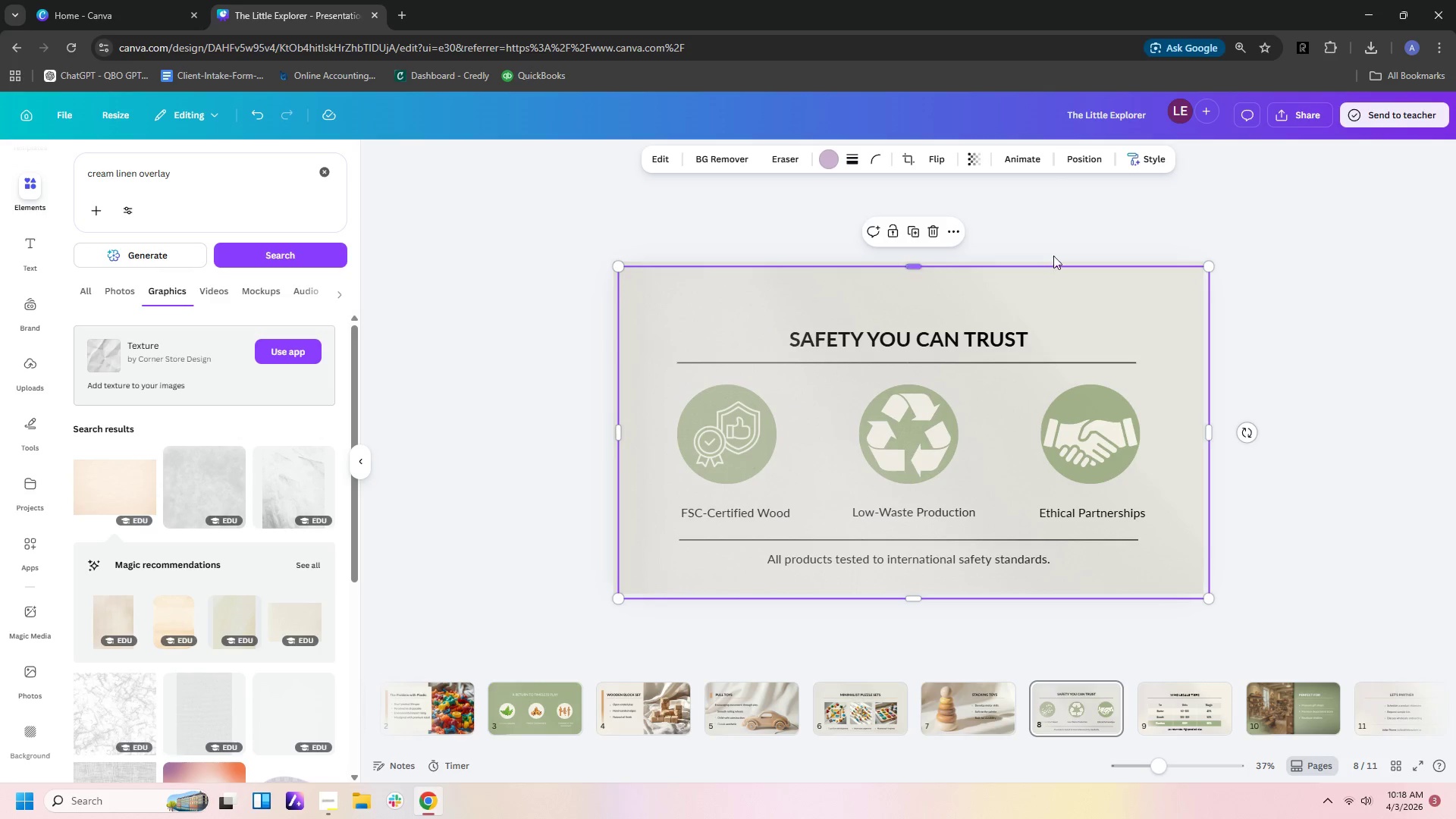 
left_click([1085, 155])
 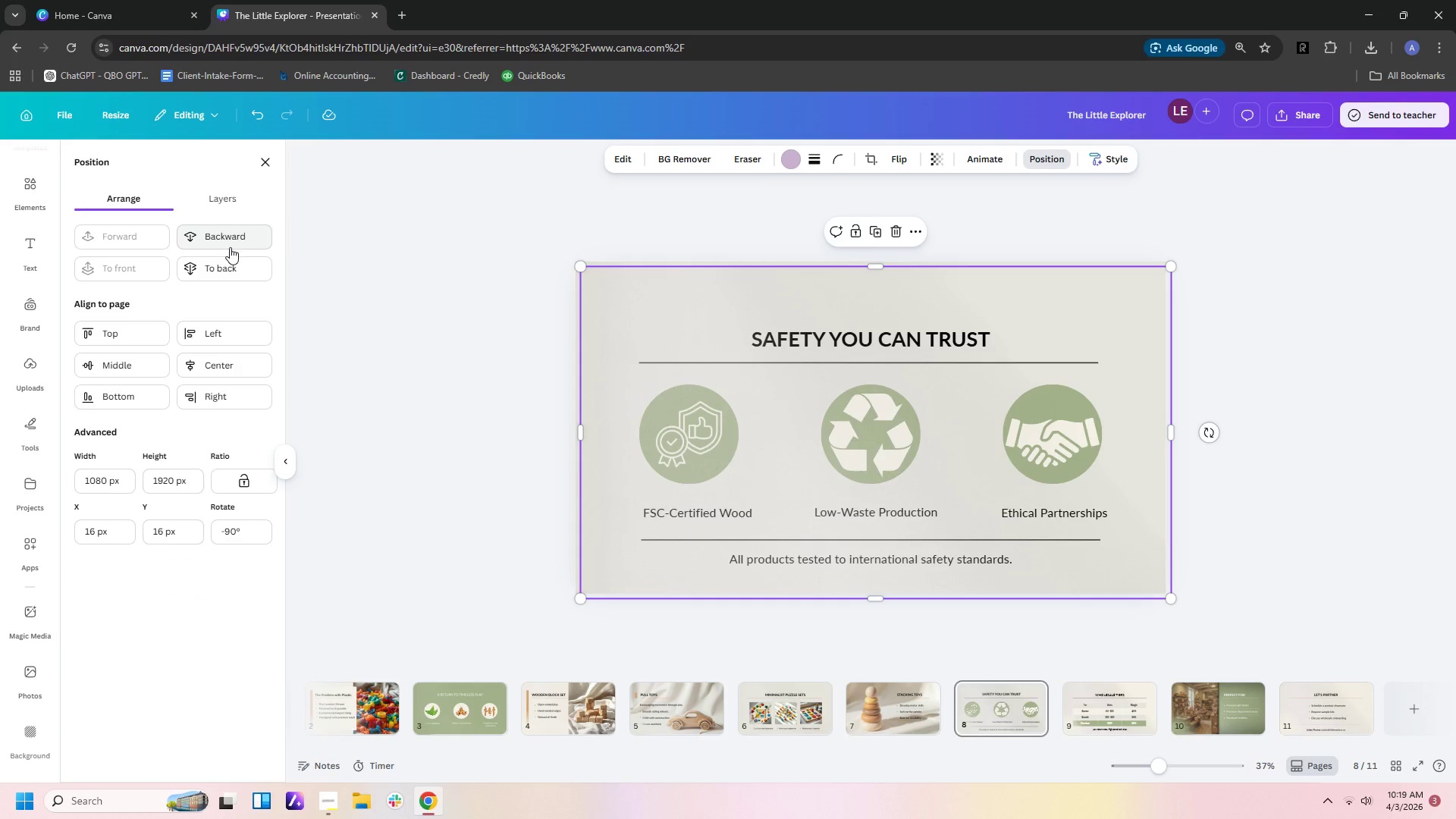 
left_click([224, 274])
 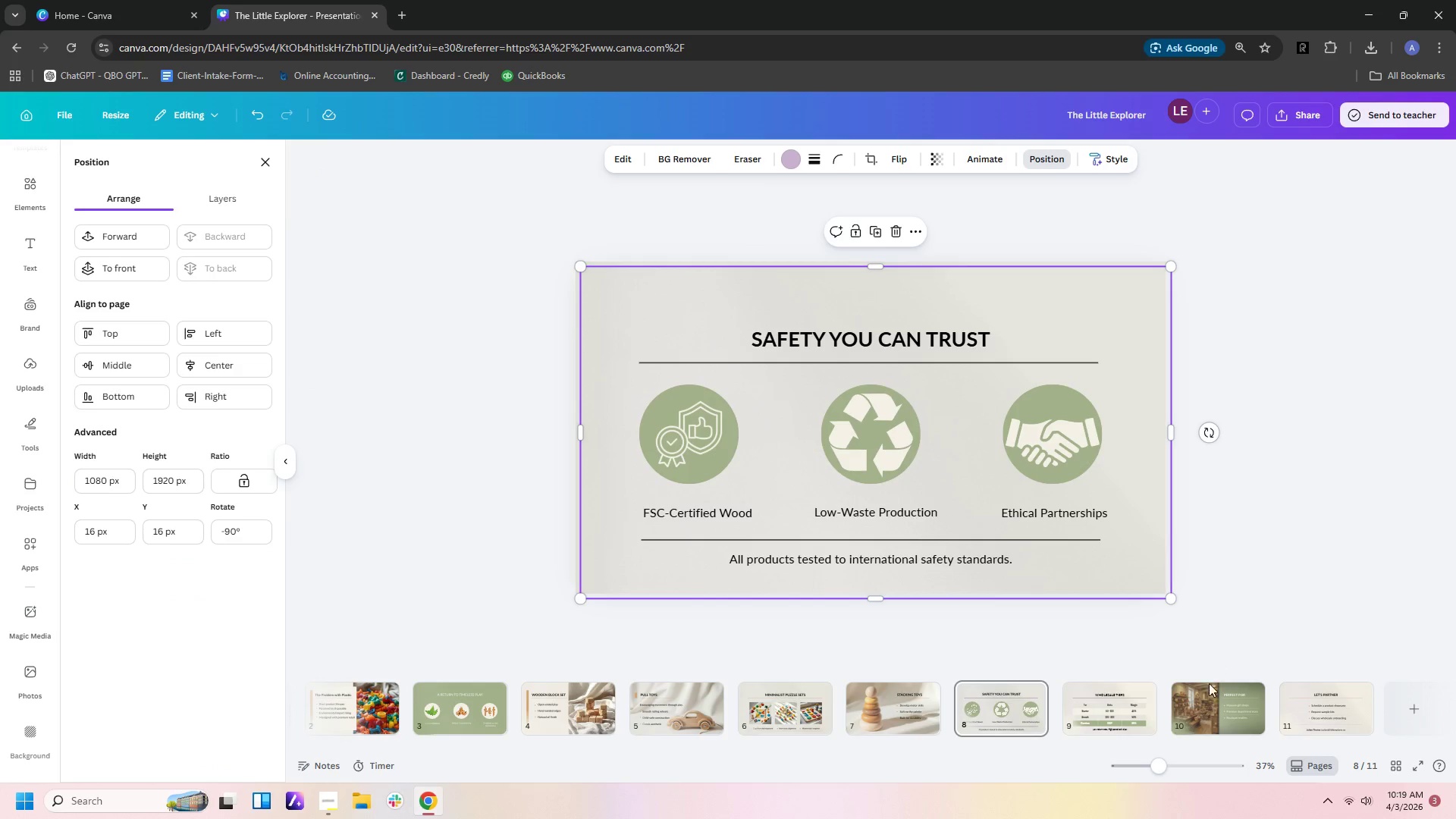 
left_click([1151, 711])
 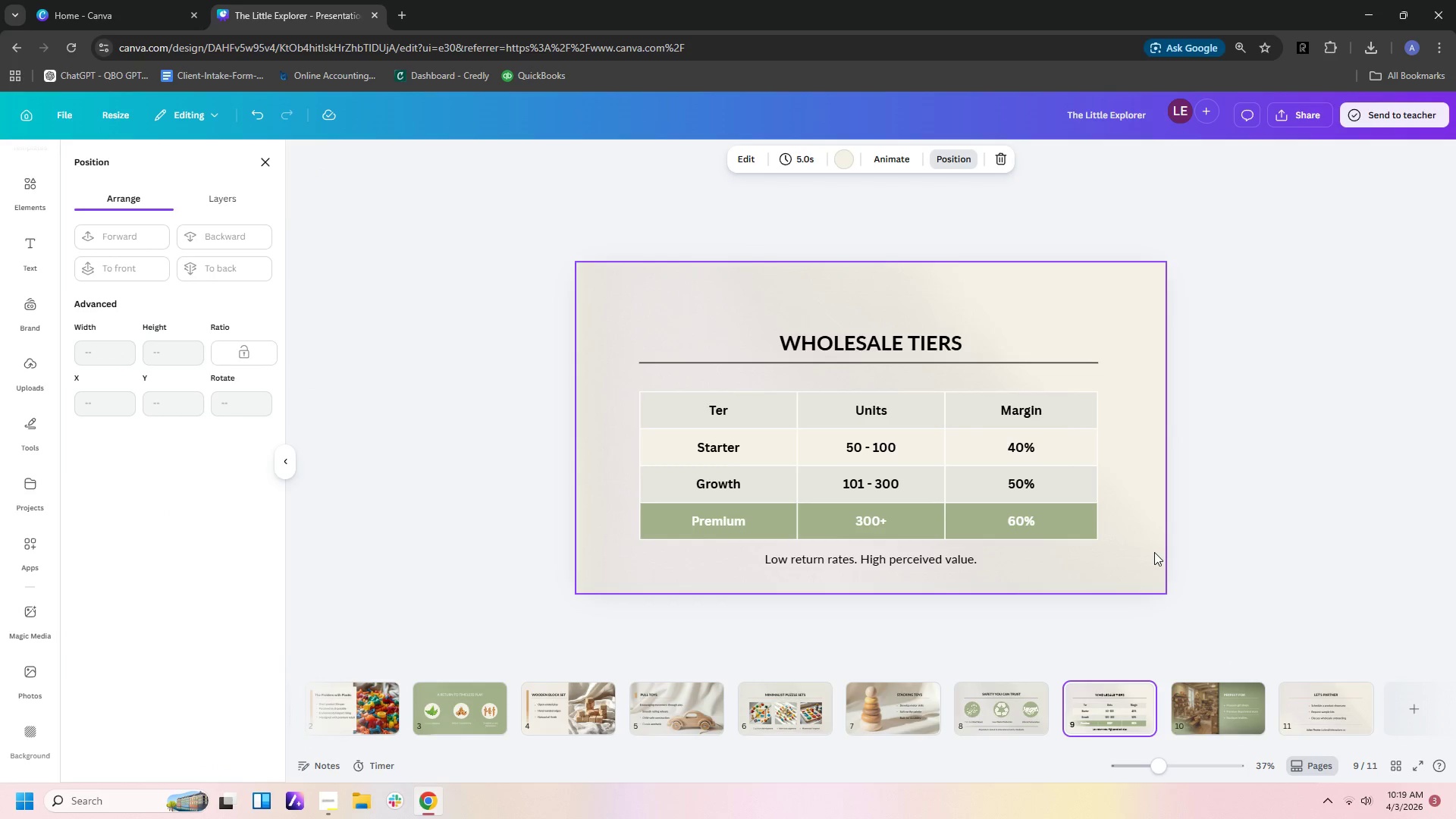 
left_click([1154, 550])
 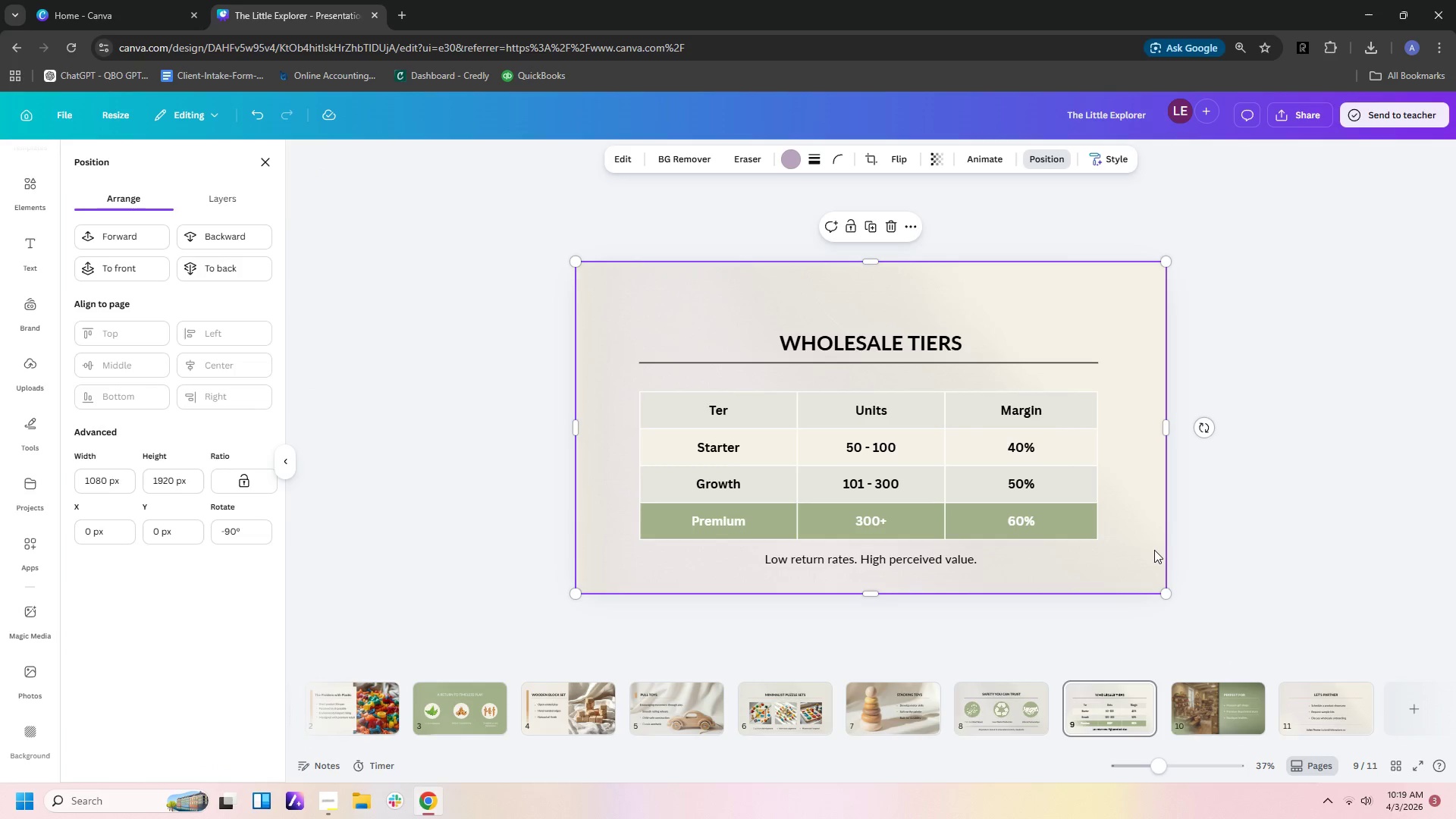 
key(Control+V)
 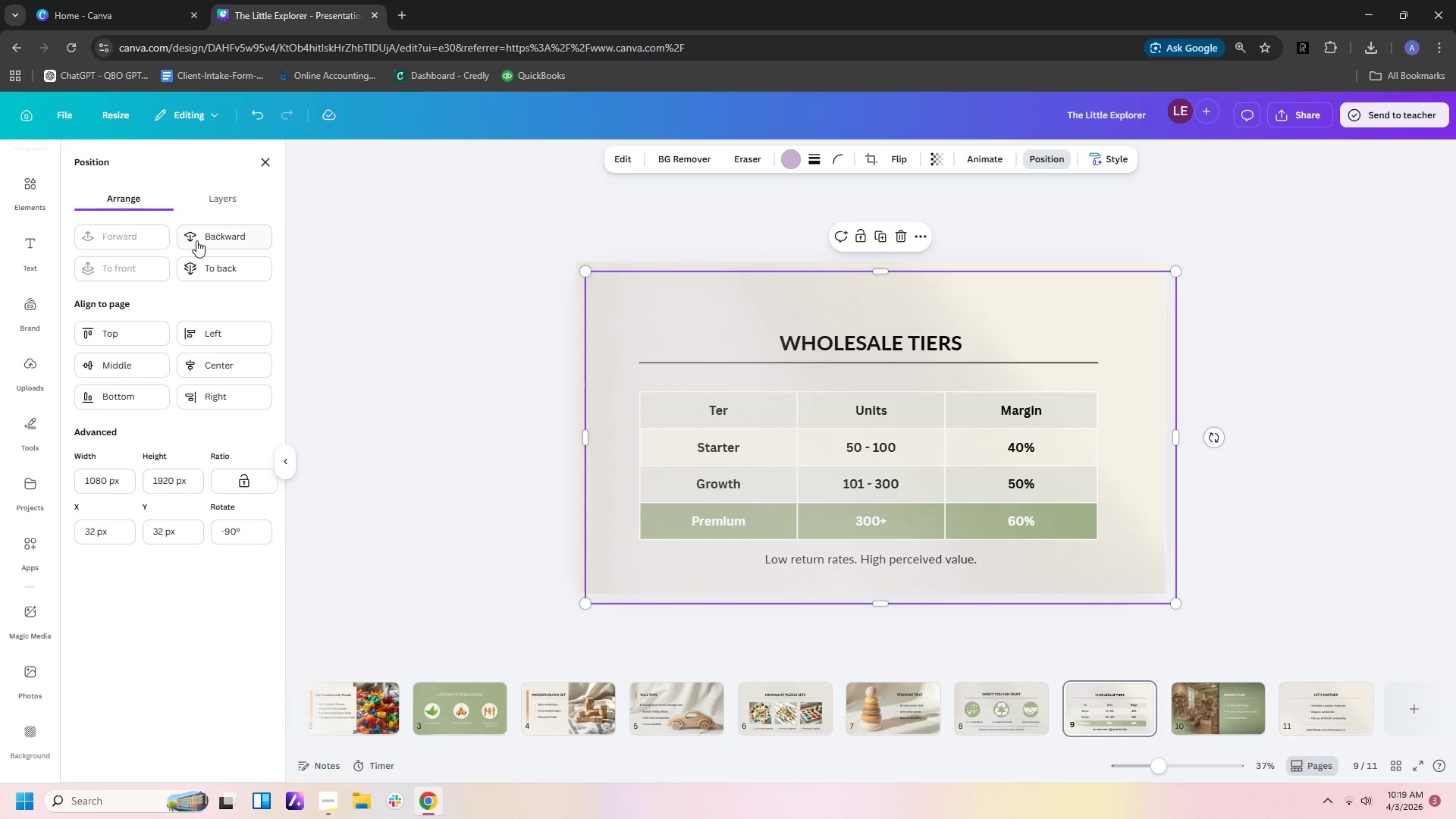 
left_click([212, 268])
 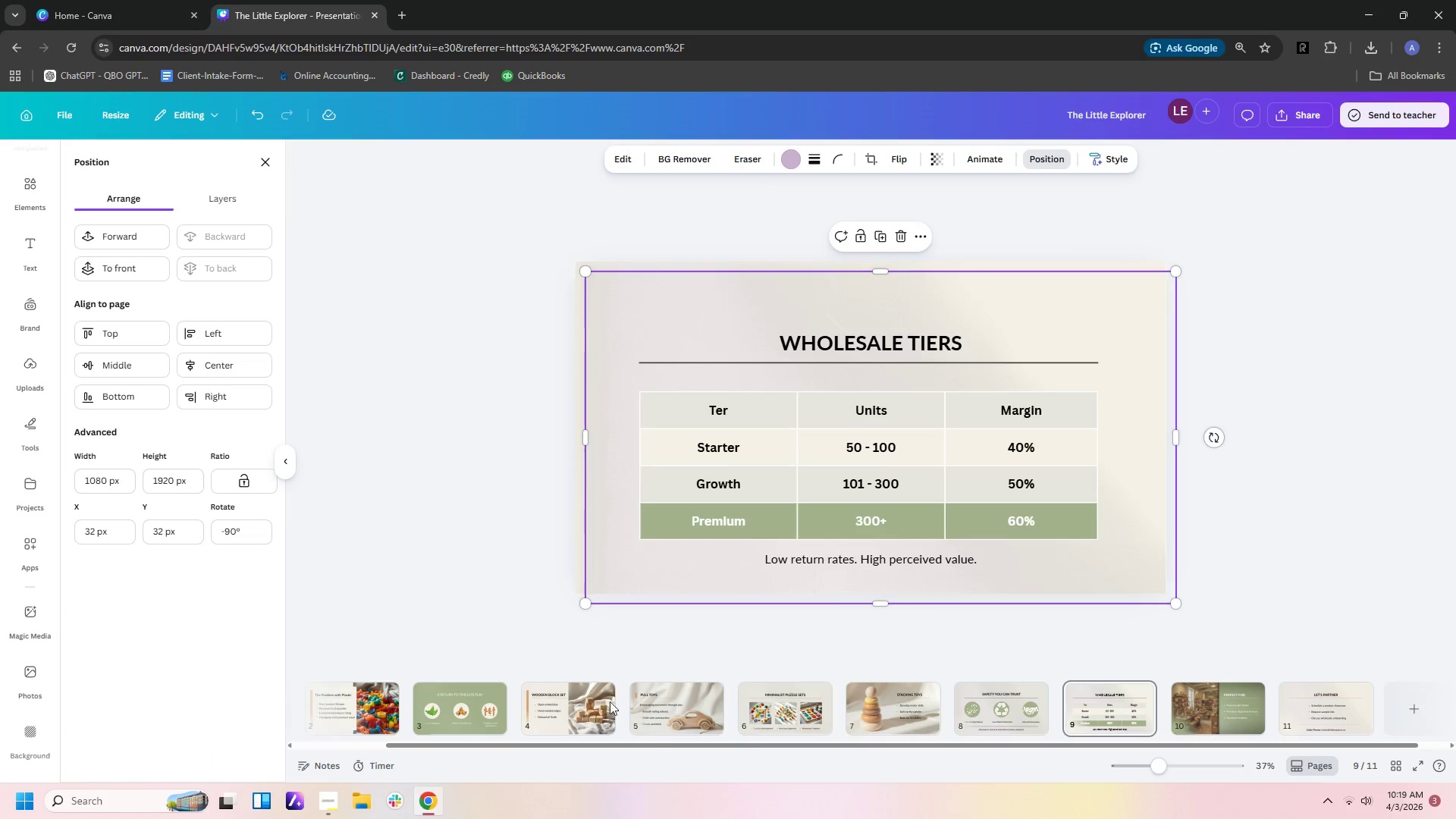 
left_click([547, 709])
 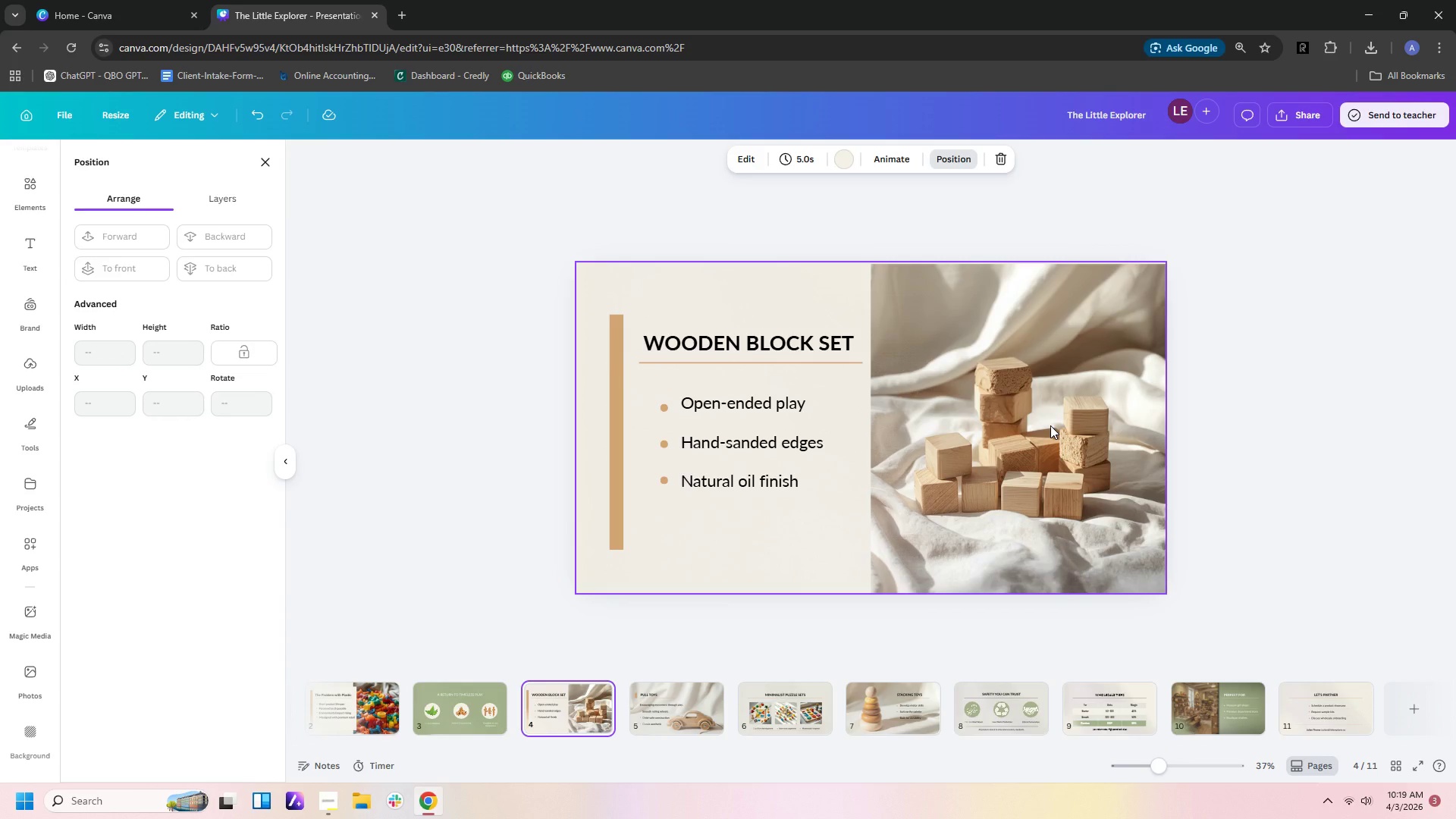 
key(Control+V)
 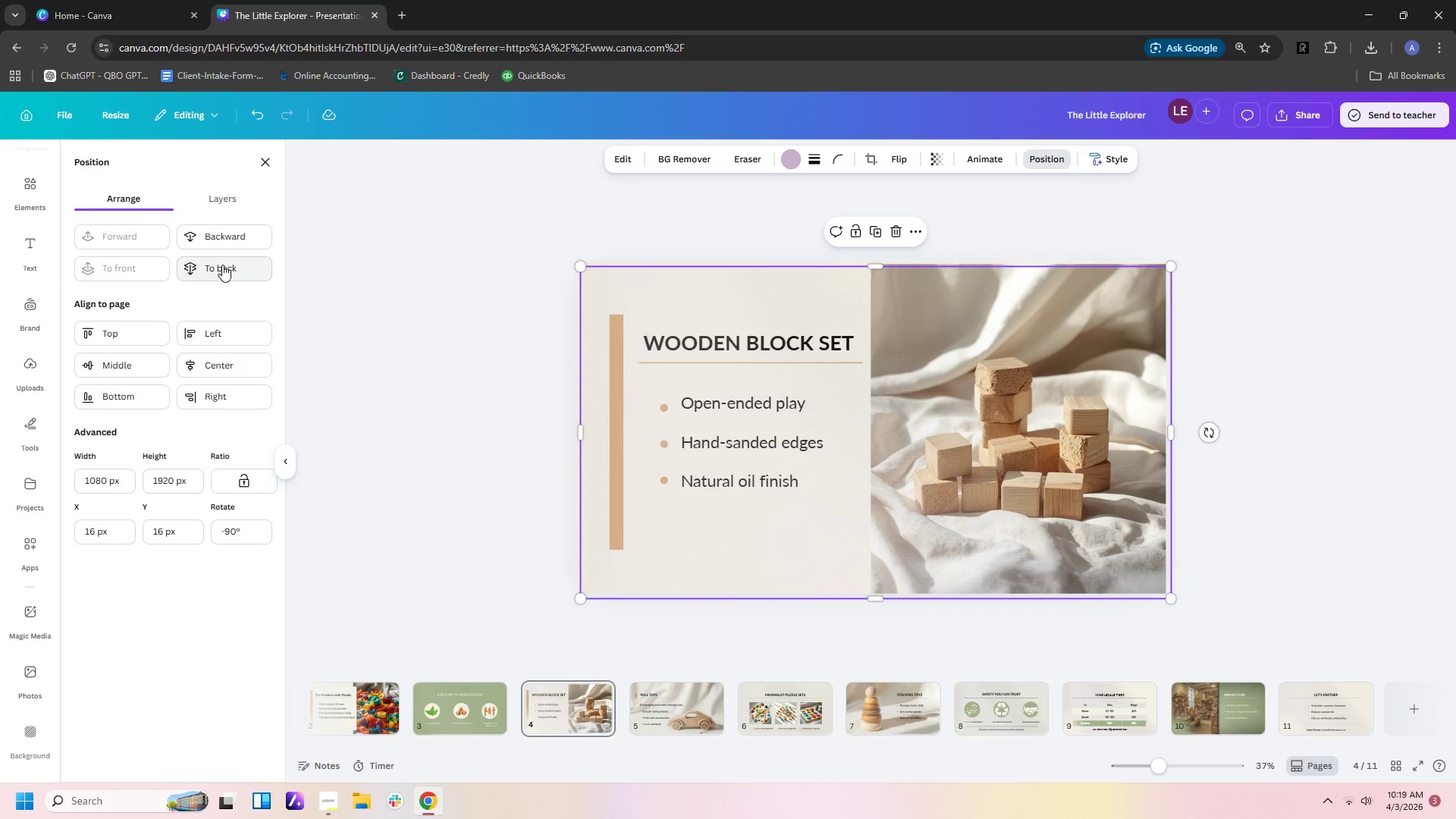 
left_click([222, 265])
 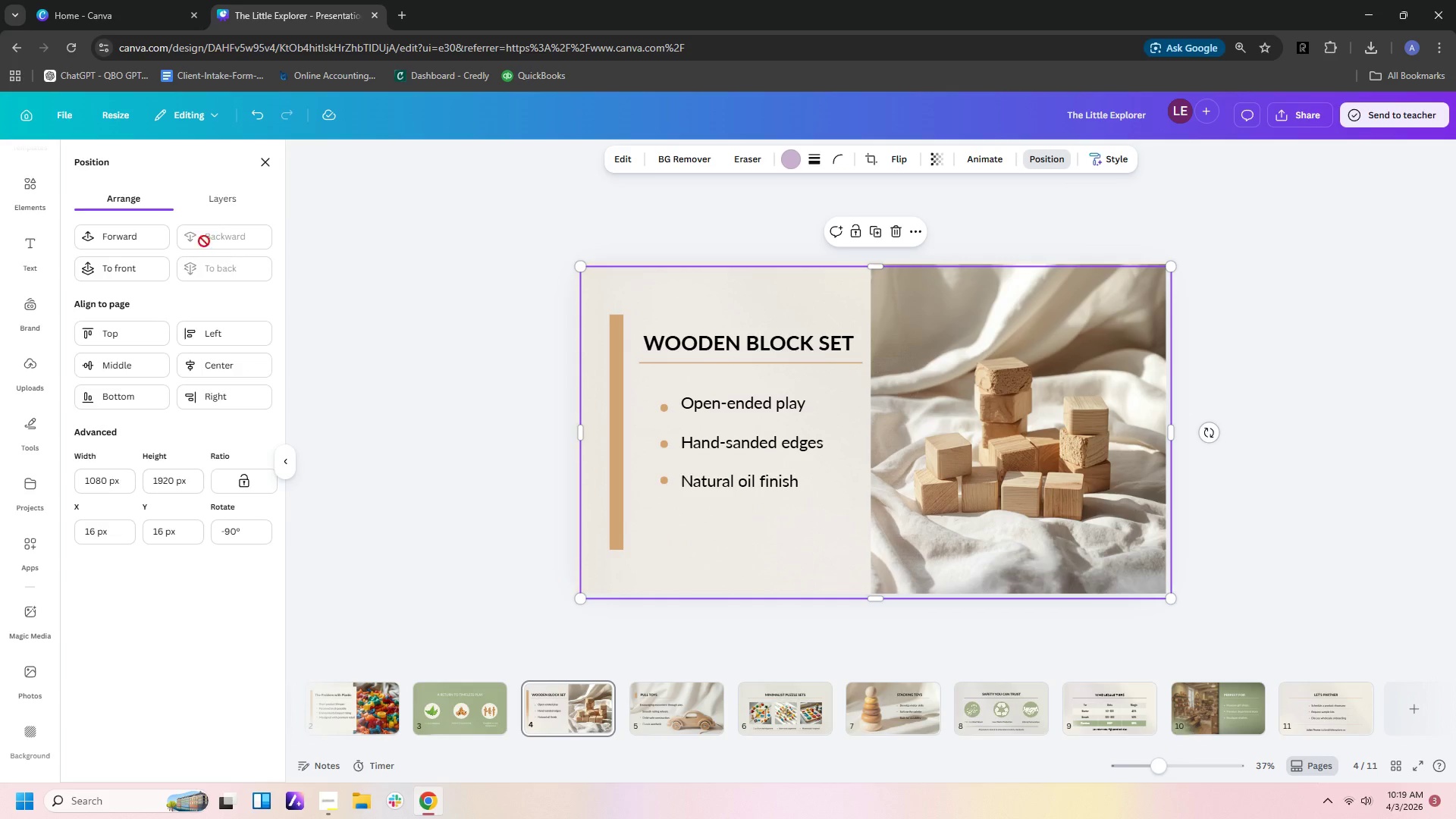 
left_click([160, 243])
 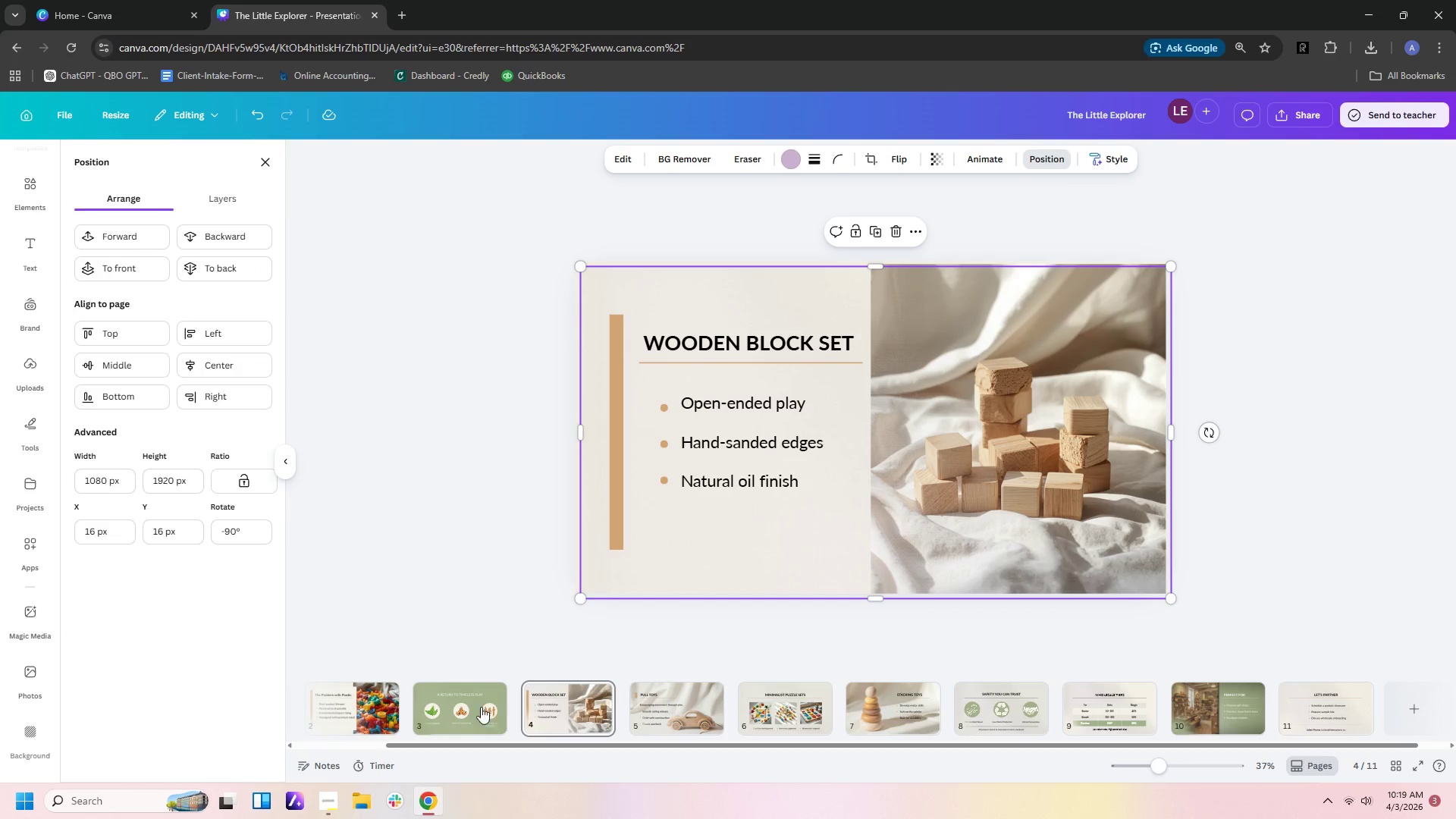 
left_click([438, 707])
 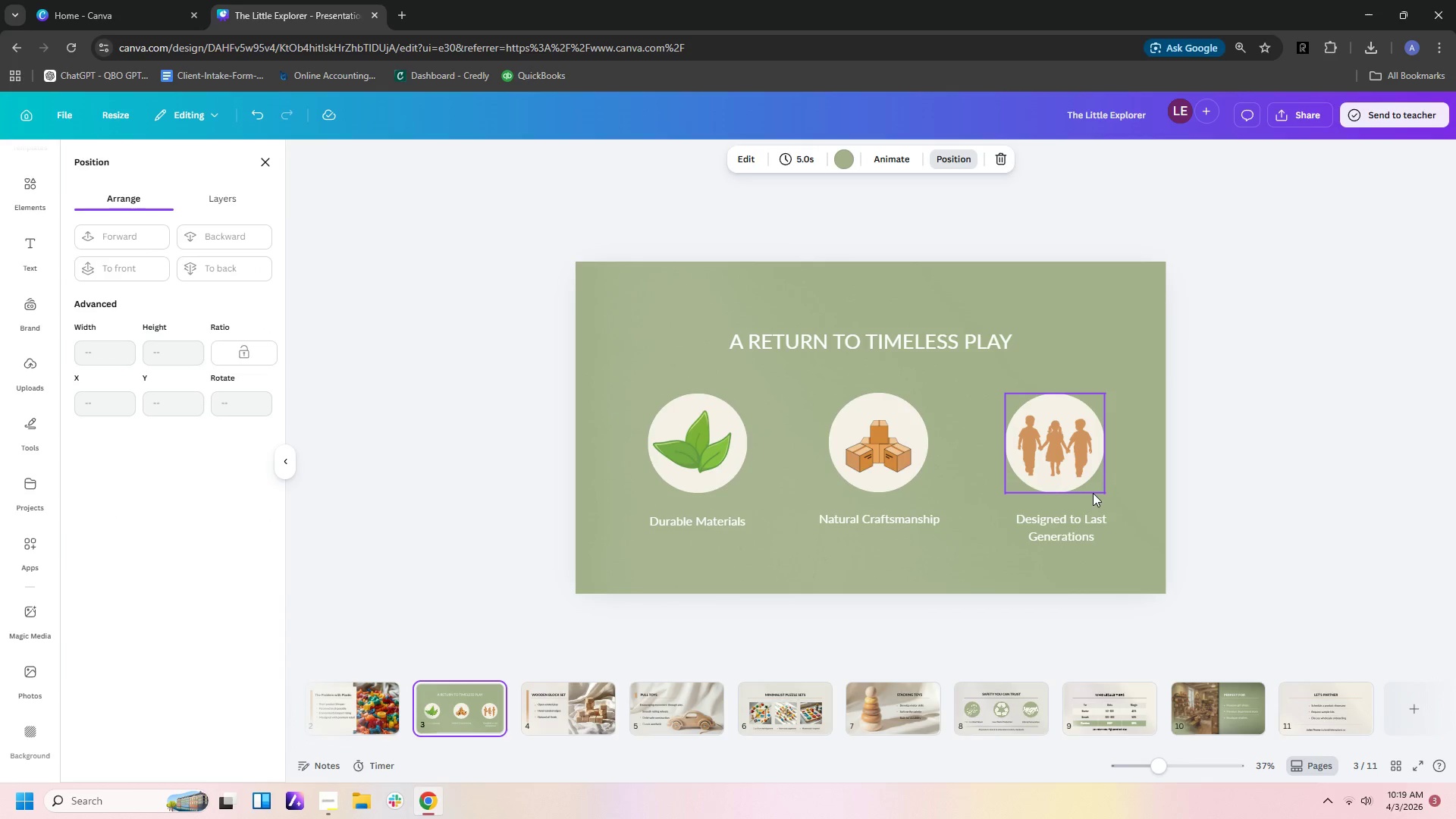 
key(Control+V)
 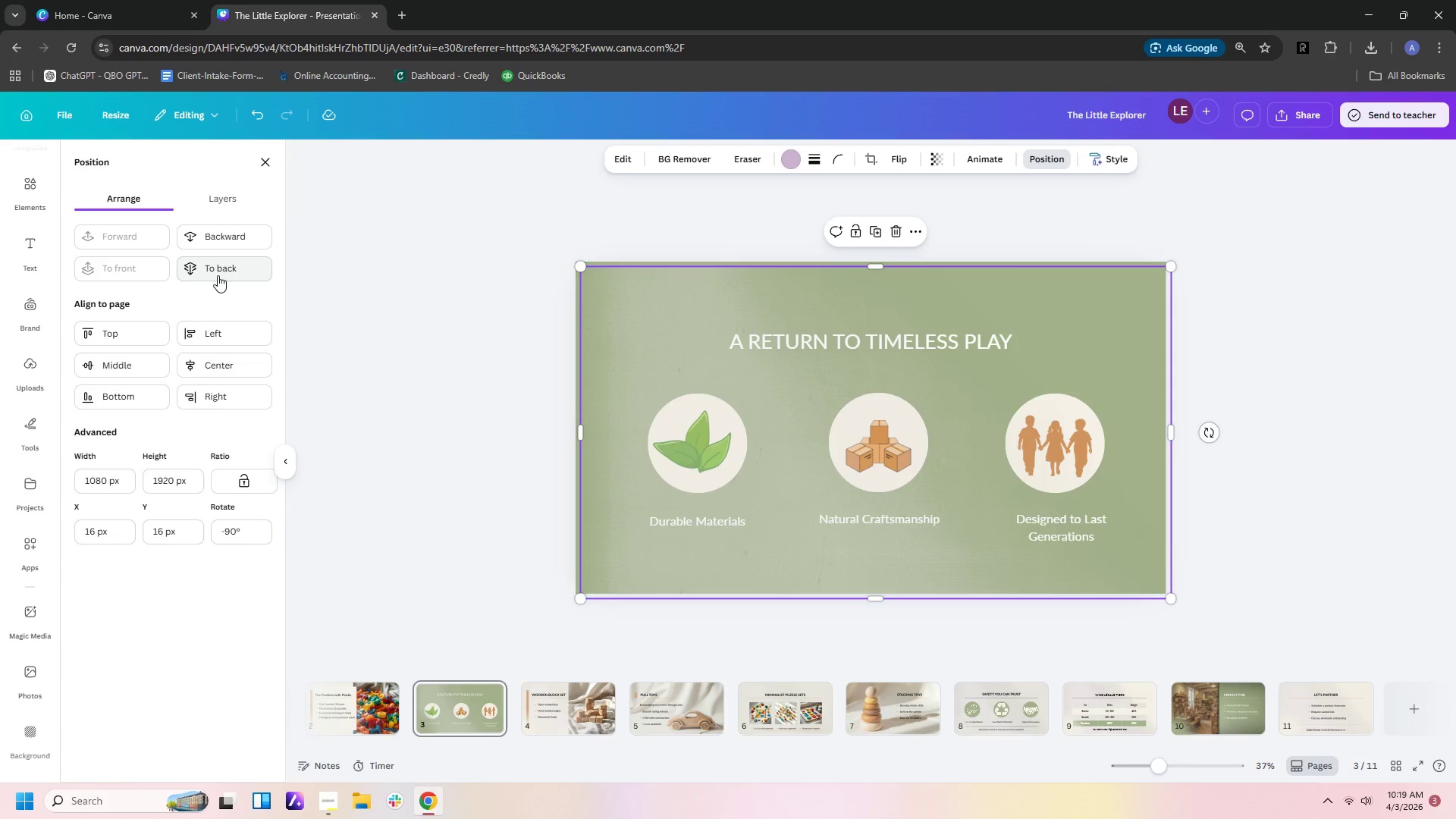 
left_click([217, 264])
 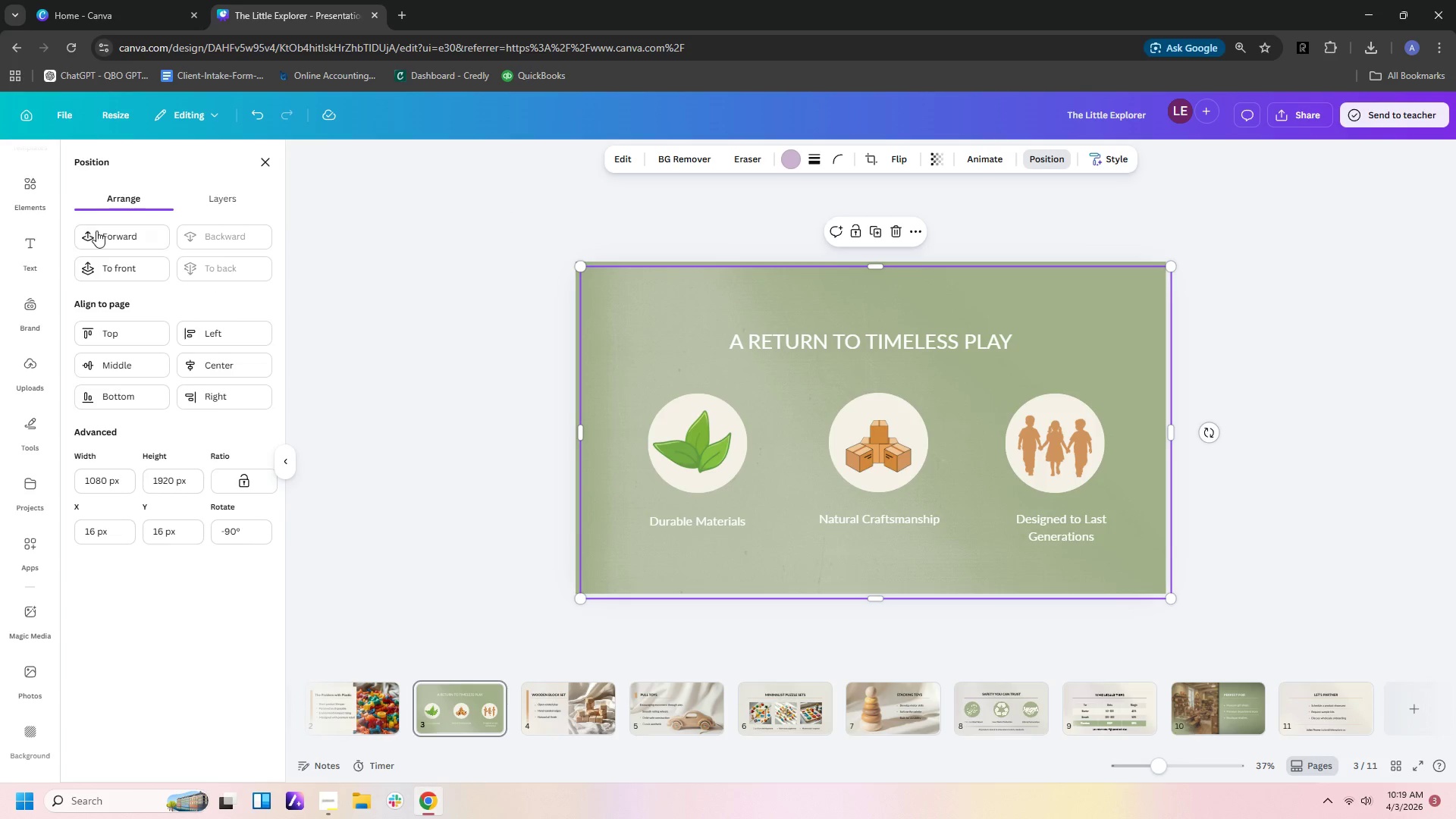 
left_click([105, 236])
 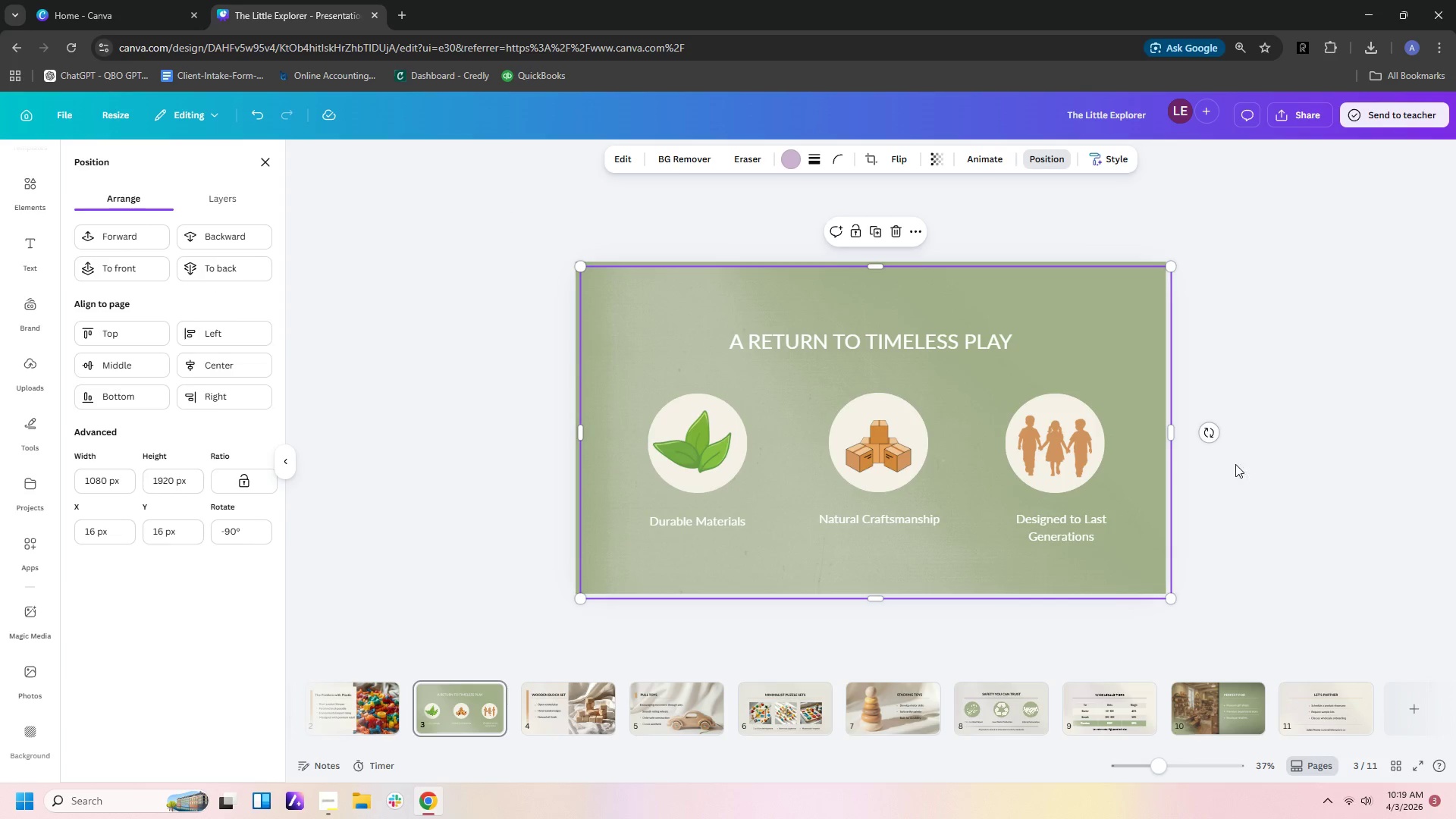 
left_click([1238, 465])
 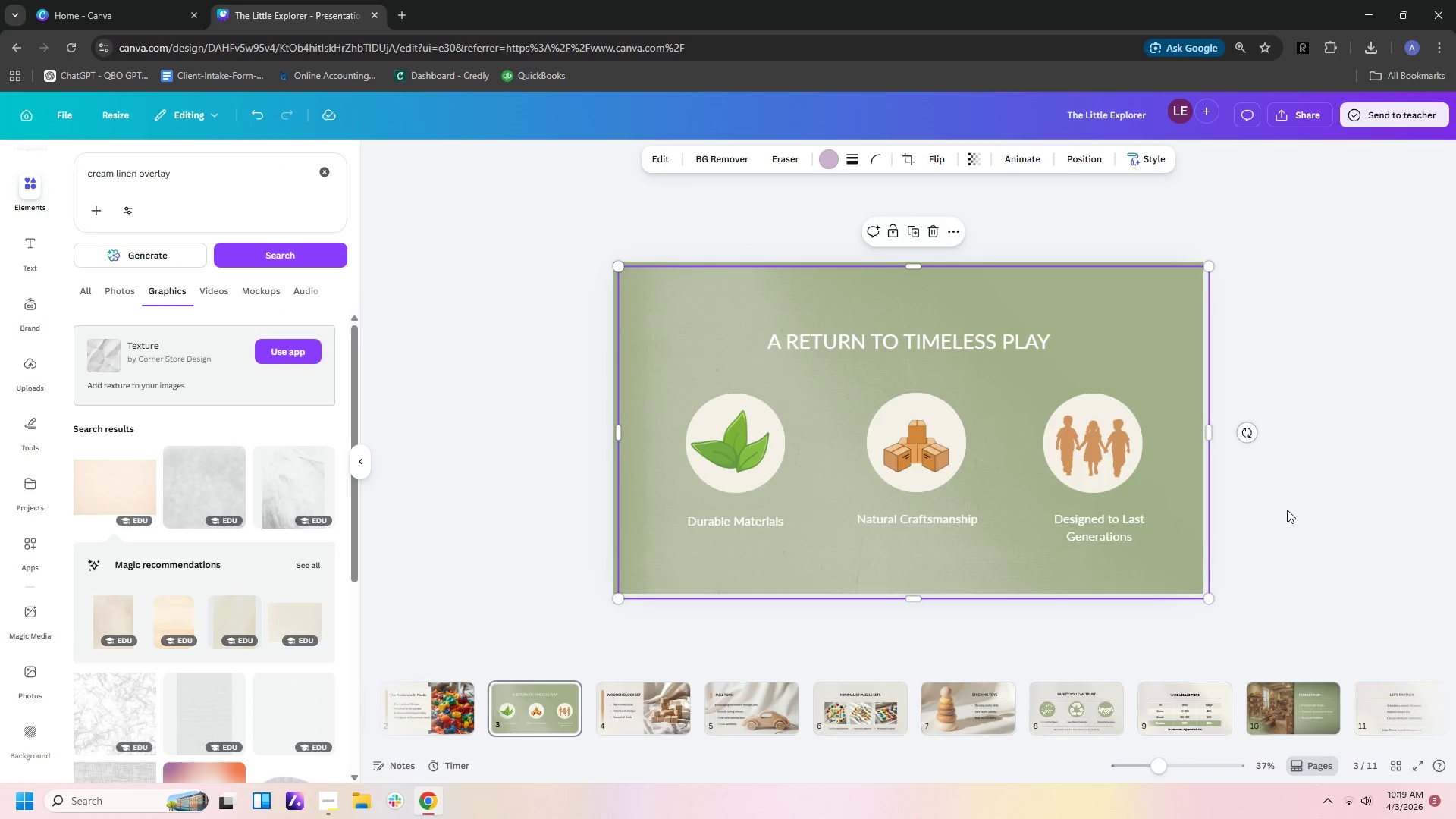 
left_click([1287, 510])
 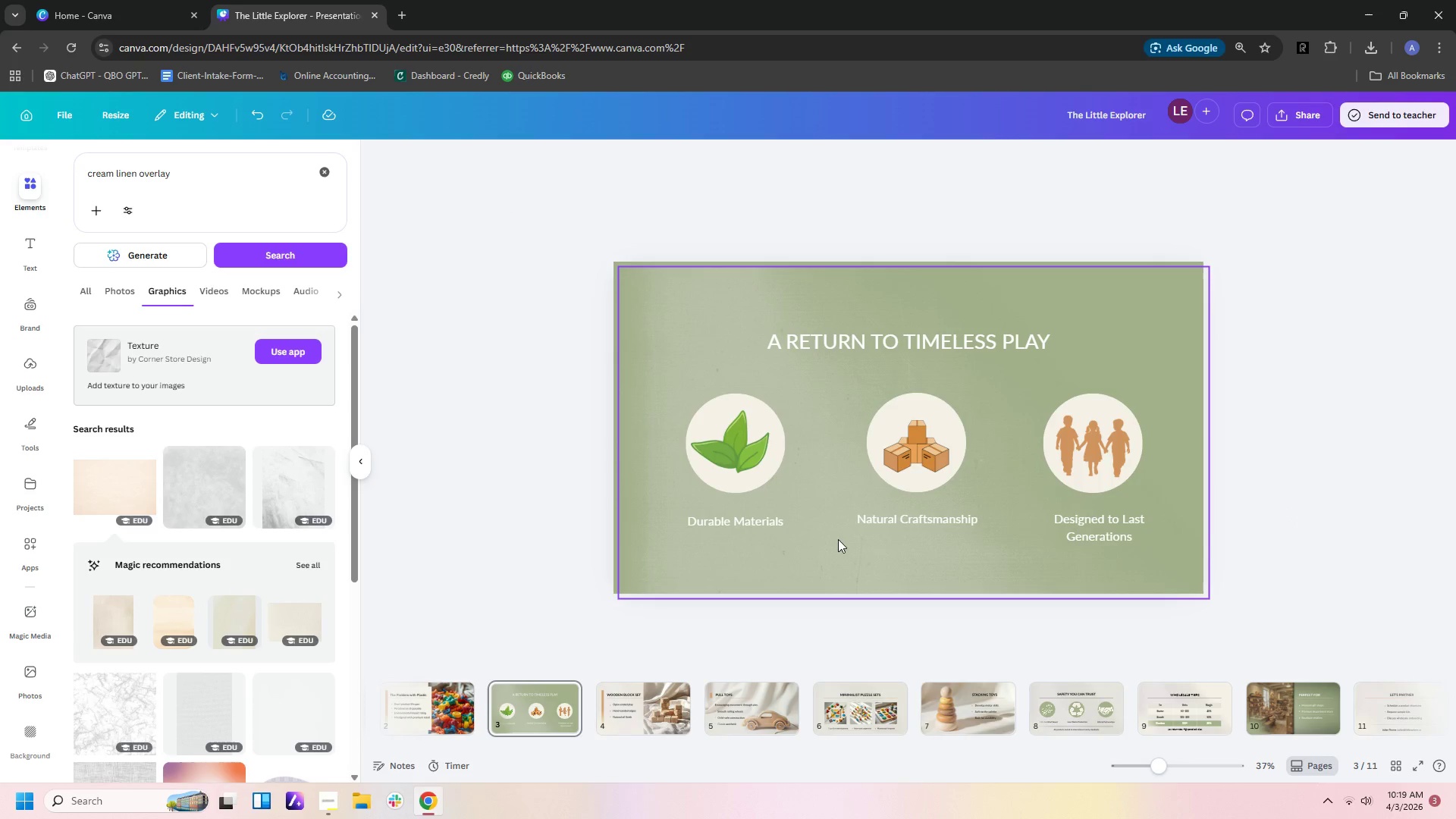 
left_click([835, 541])
 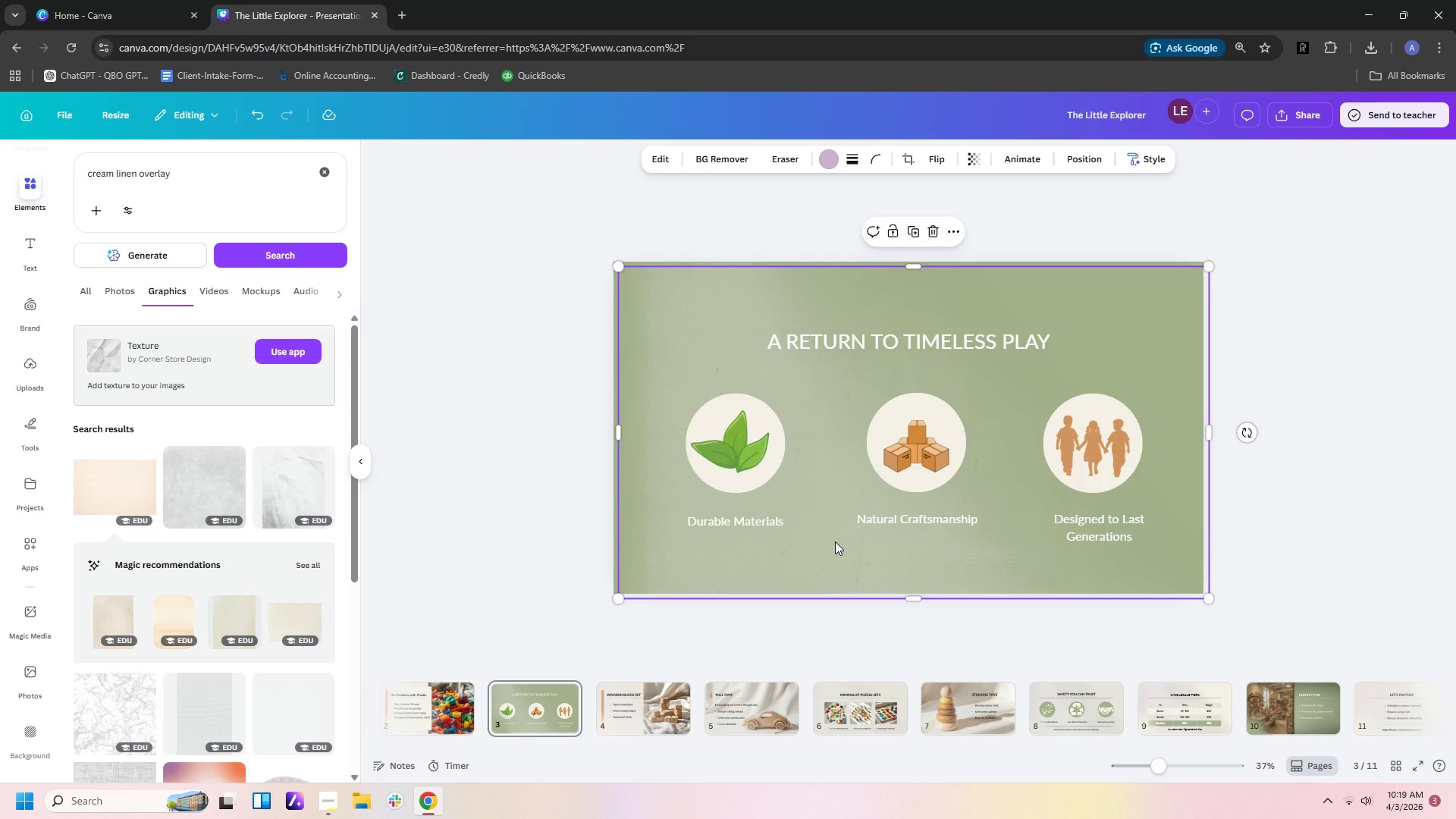 
left_click_drag(start_coordinate=[835, 541], to_coordinate=[946, 598])
 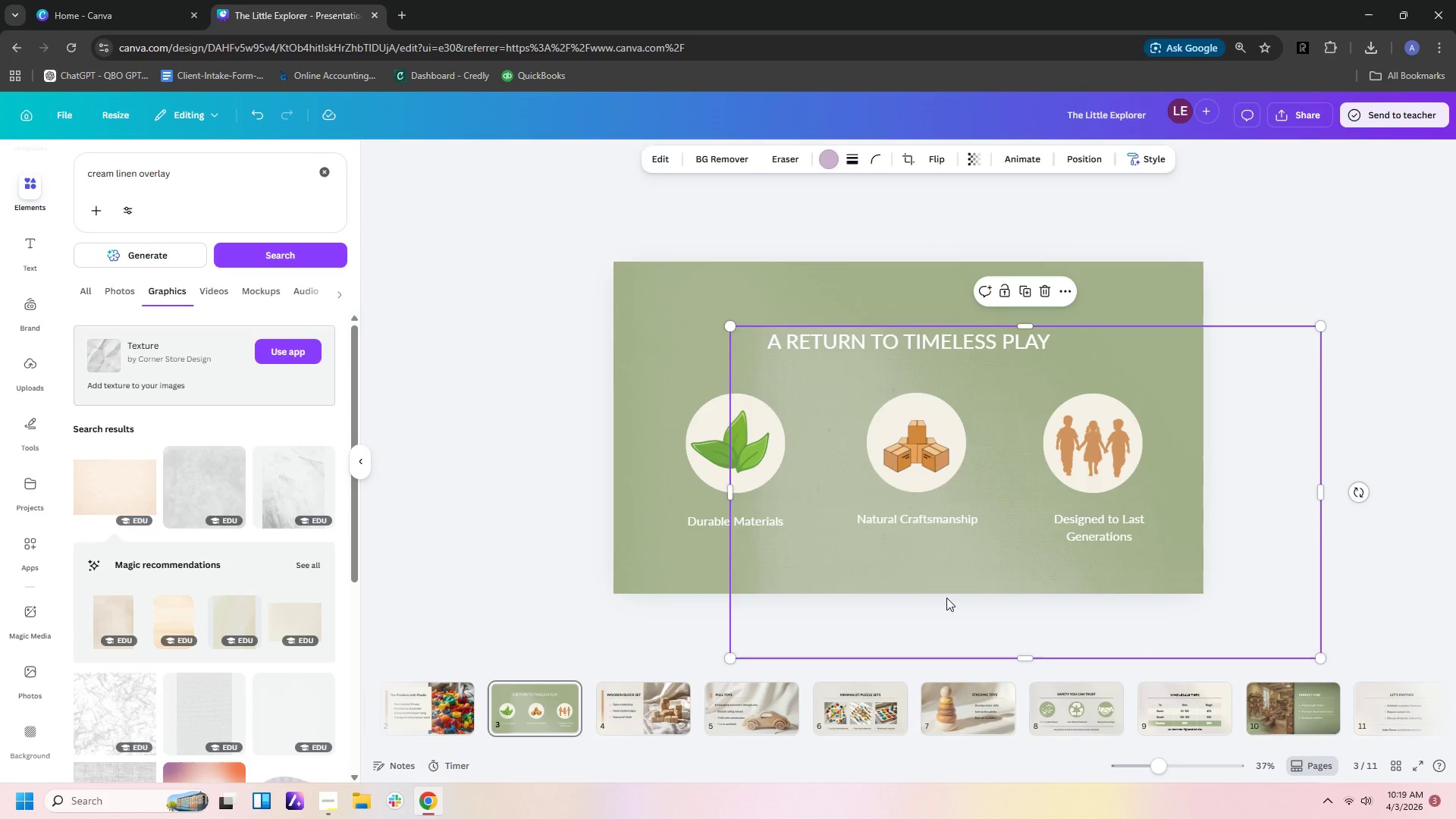 
key(Delete)
 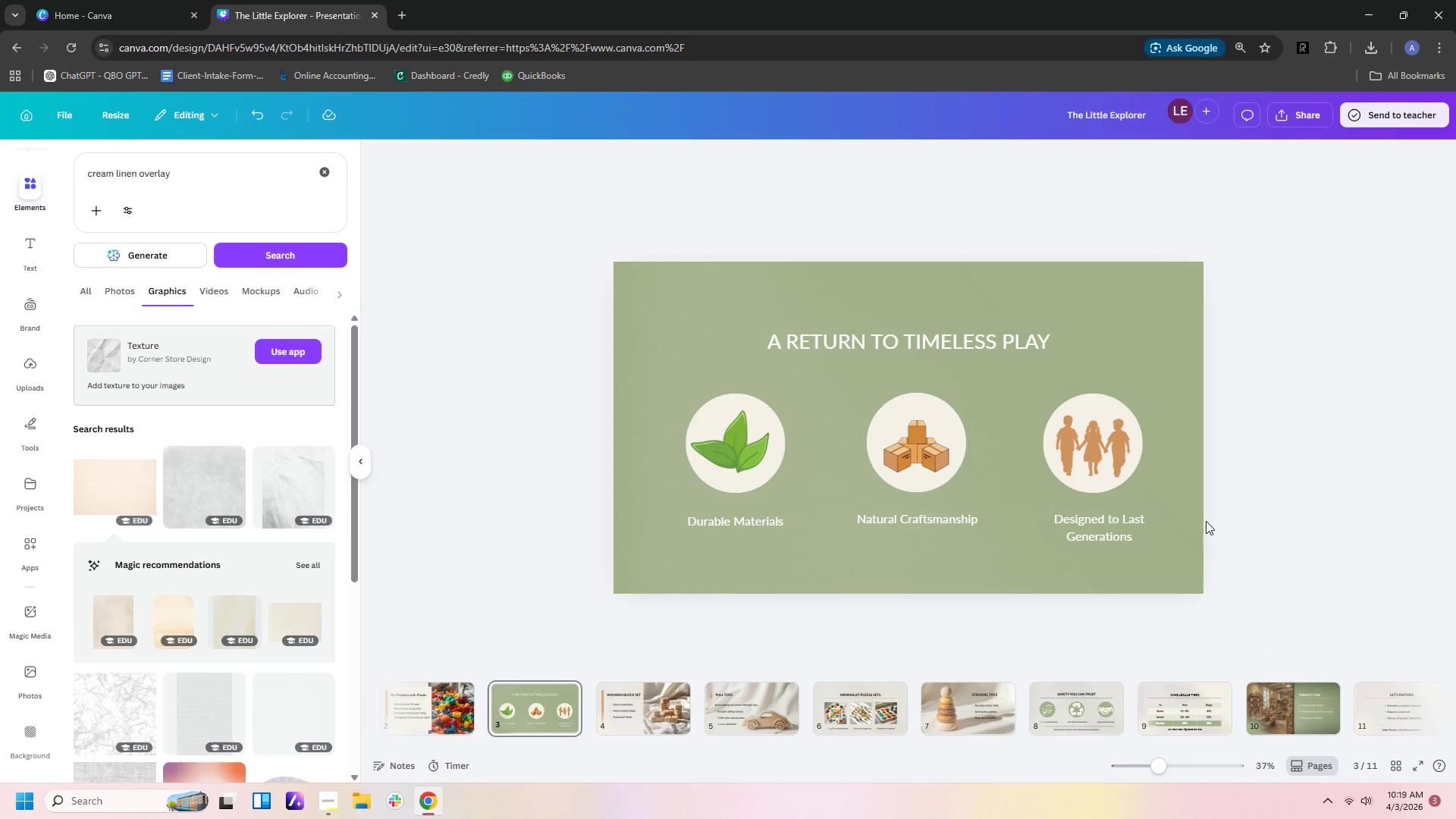 
hold_key(key=ControlLeft, duration=1.5)
scroll: coordinate [1179, 532], scroll_direction: up, amount: 2.0
 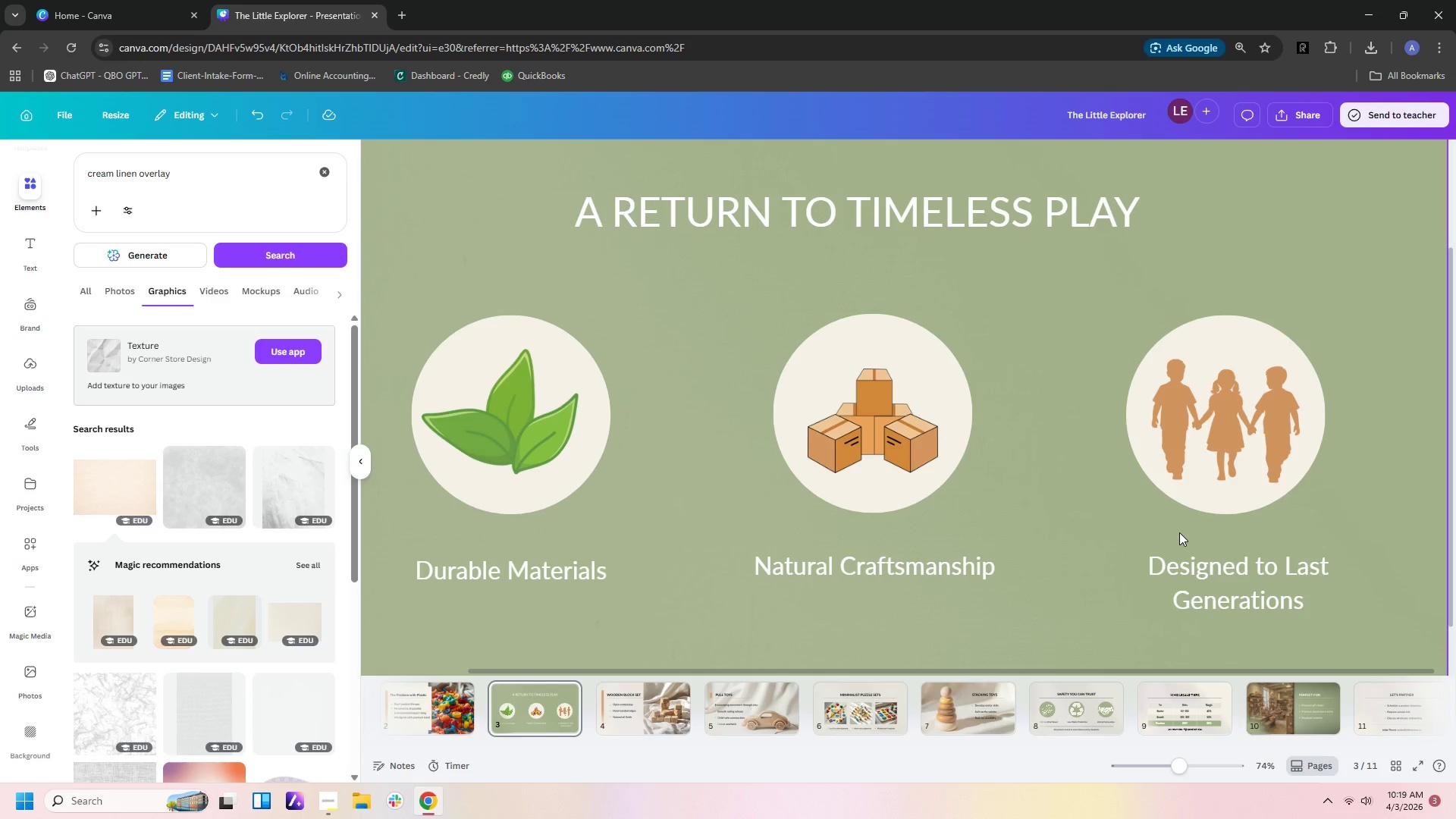 
hold_key(key=ControlLeft, duration=1.5)
scroll: coordinate [1179, 532], scroll_direction: down, amount: 3.0
 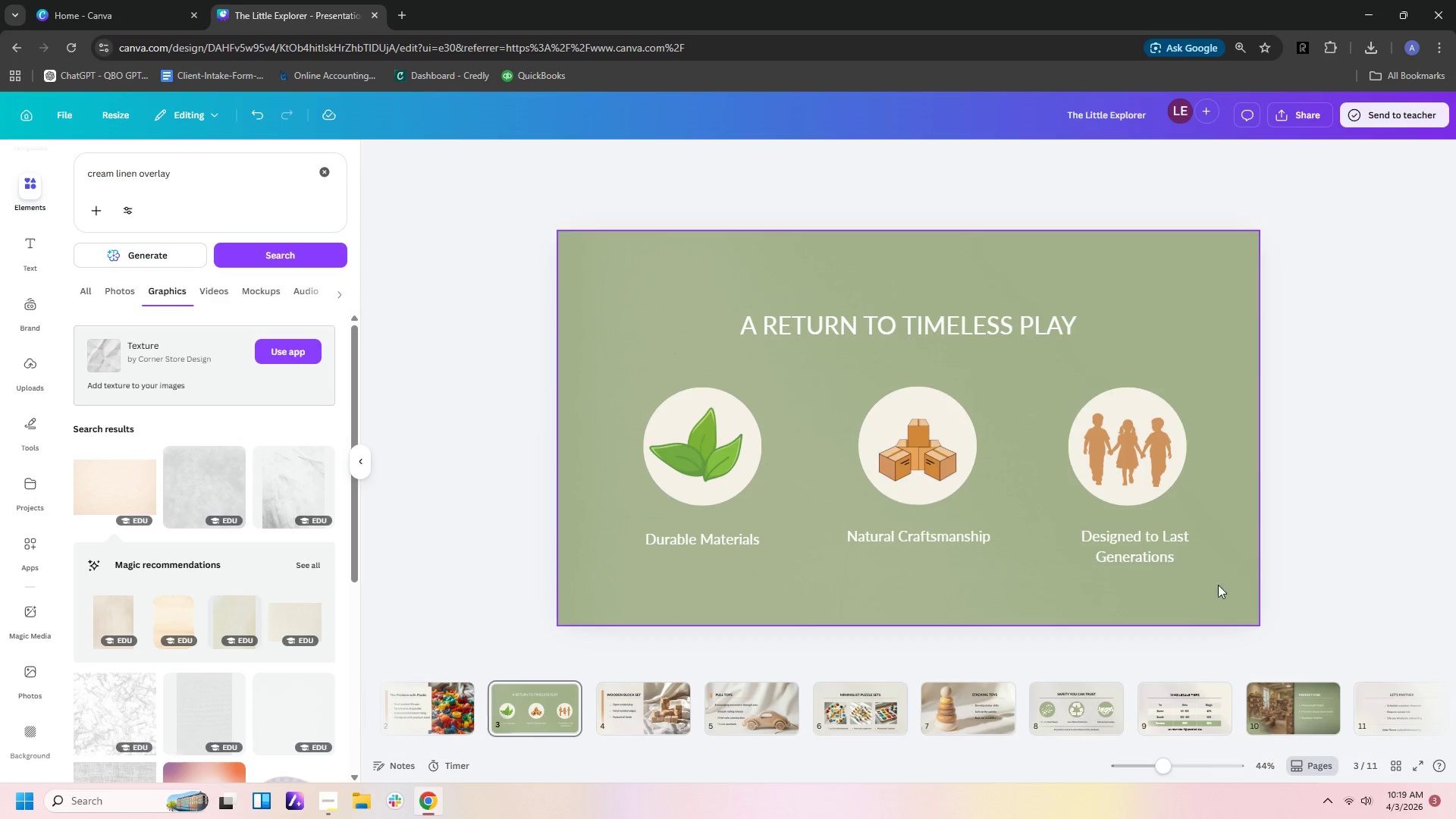 
left_click([1221, 597])
 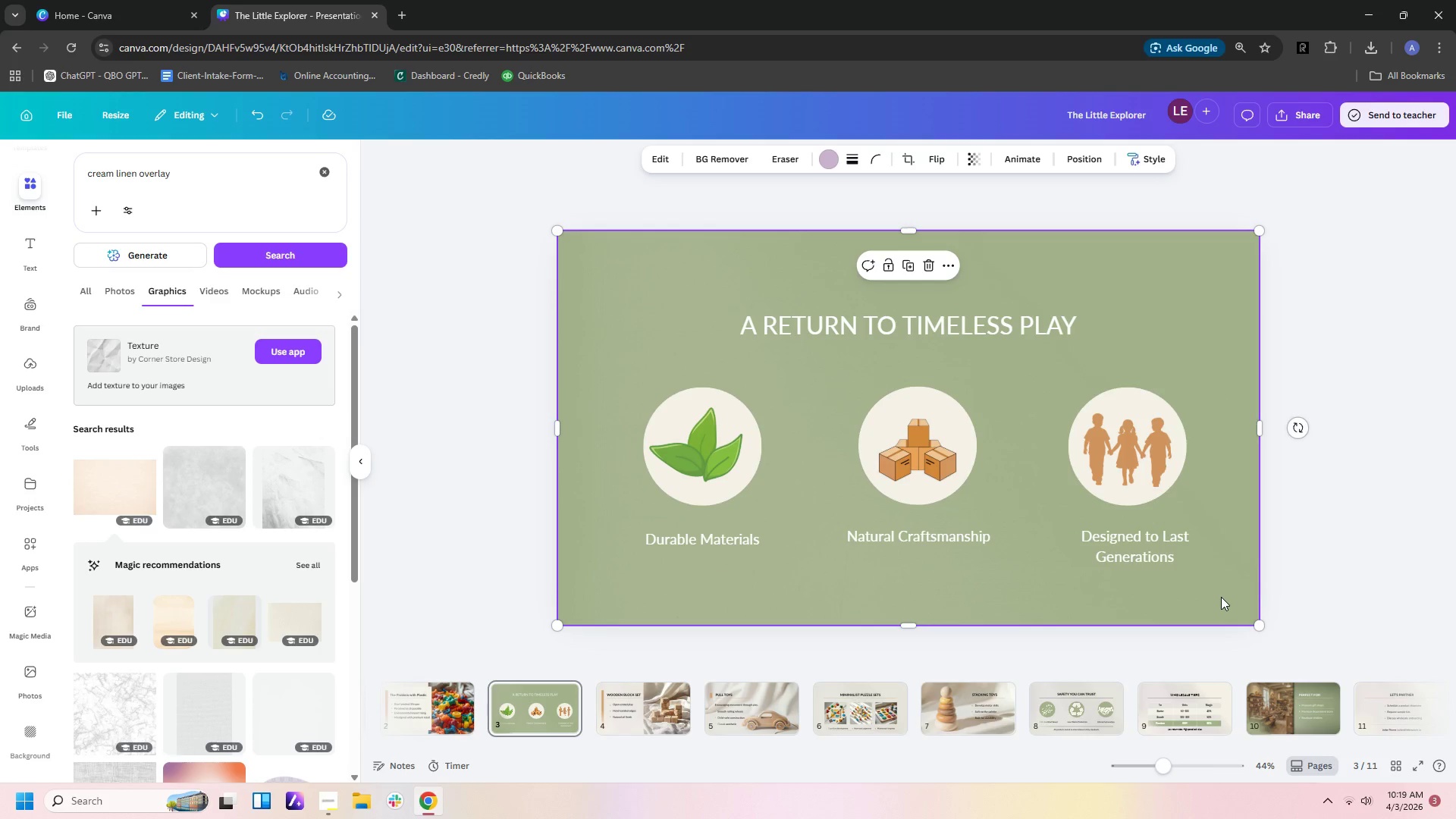 
key(Control+V)
 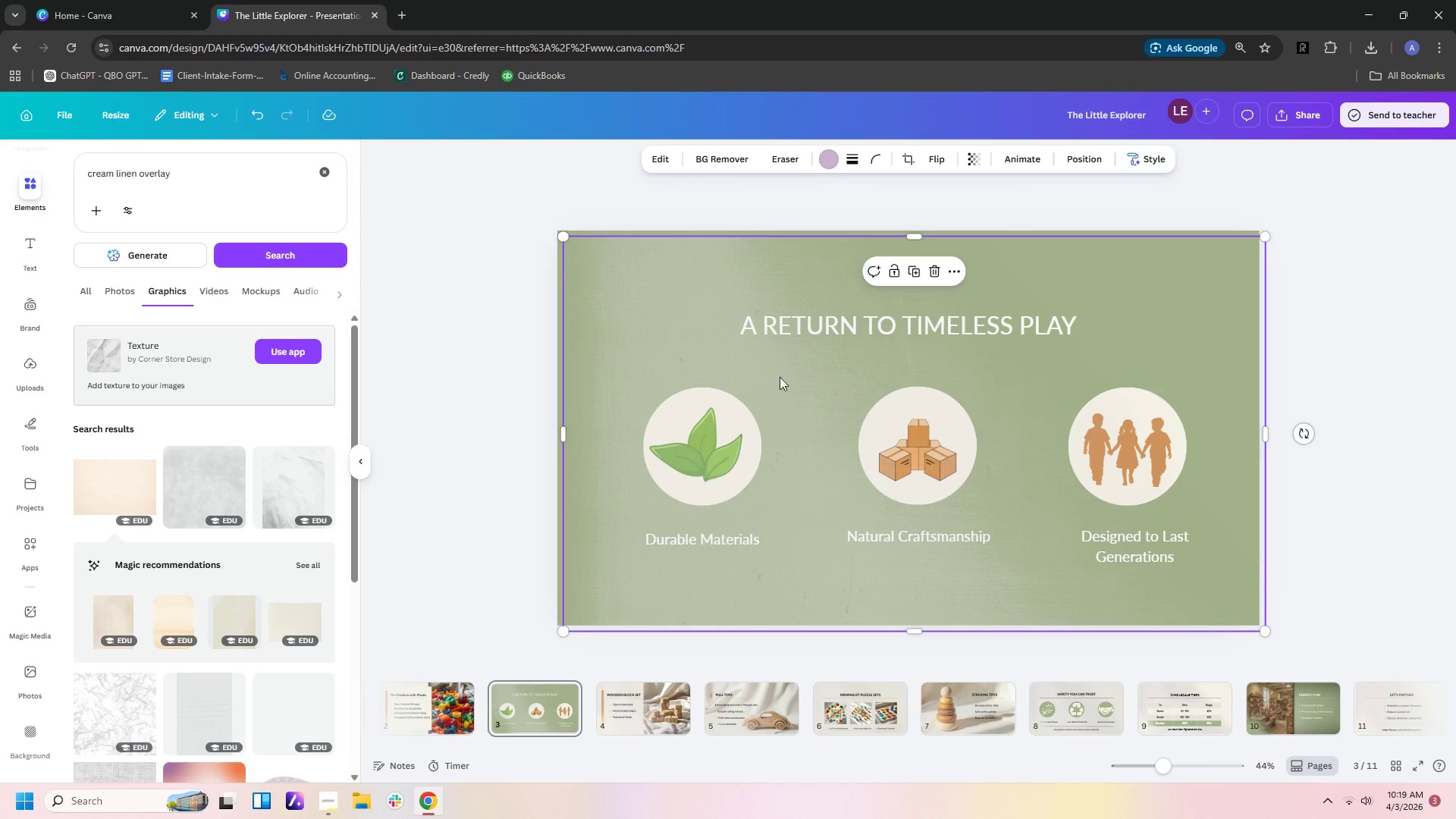 
left_click_drag(start_coordinate=[800, 401], to_coordinate=[789, 394])
 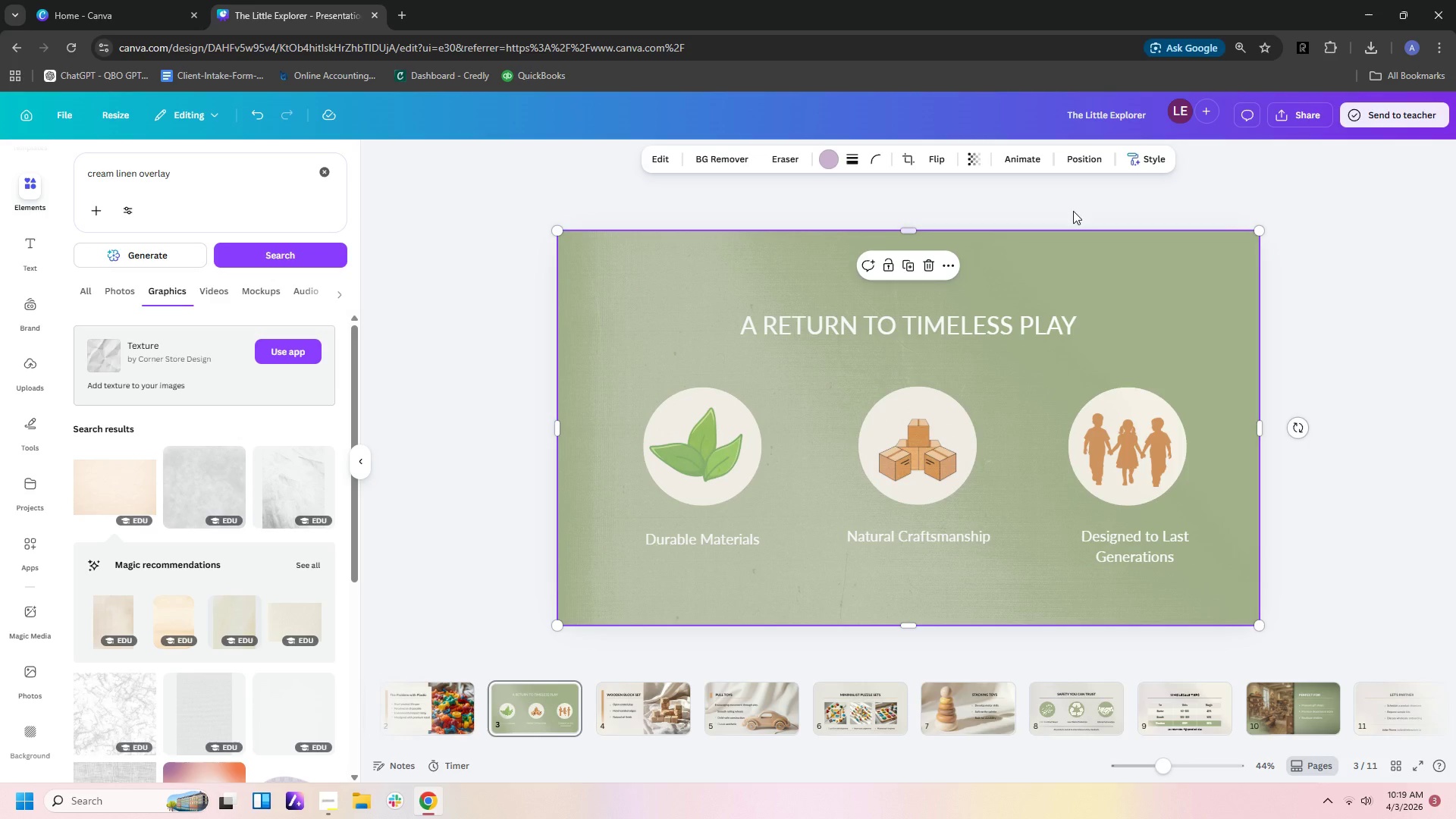 
left_click([1083, 165])
 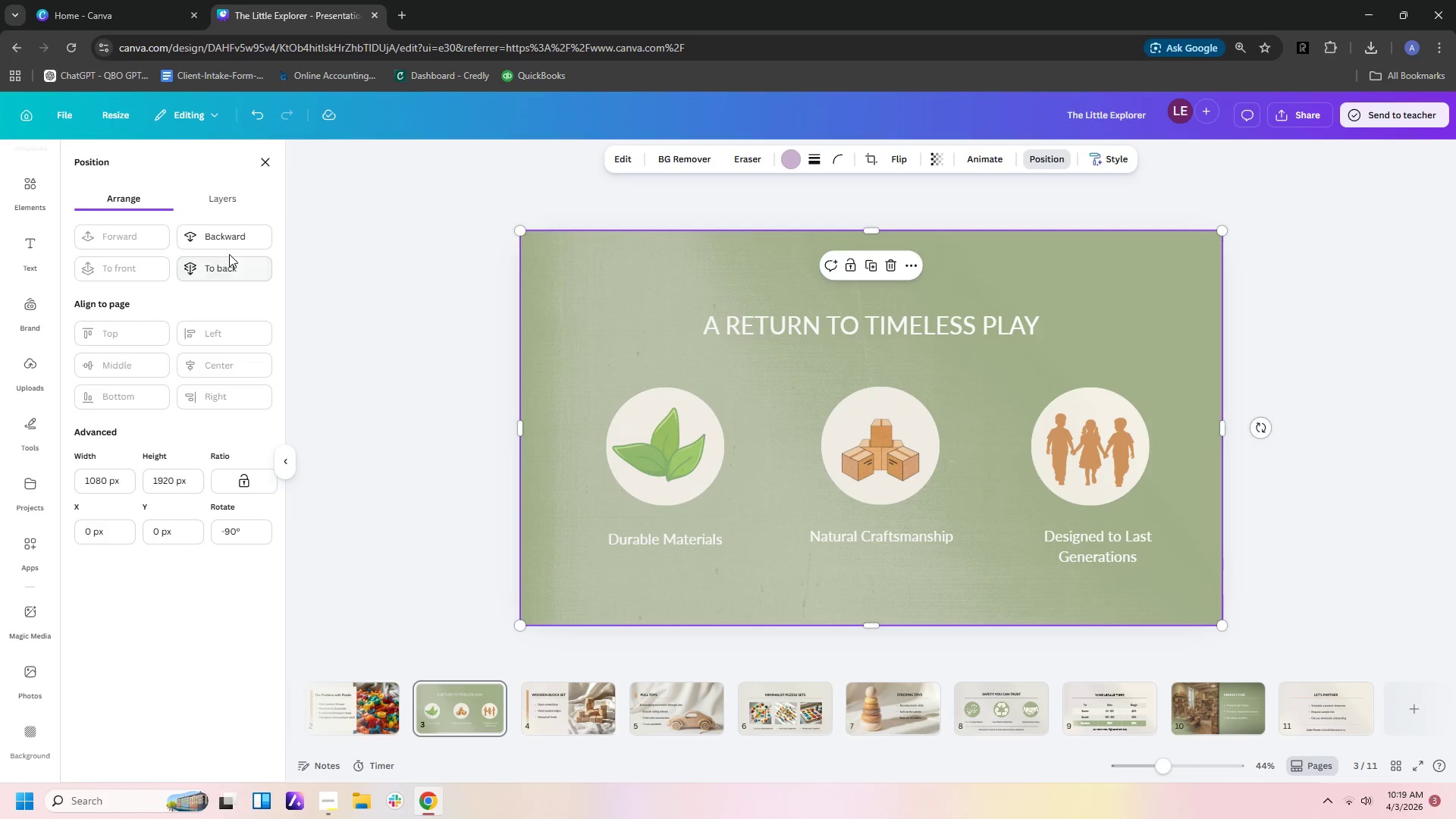 
left_click([228, 266])
 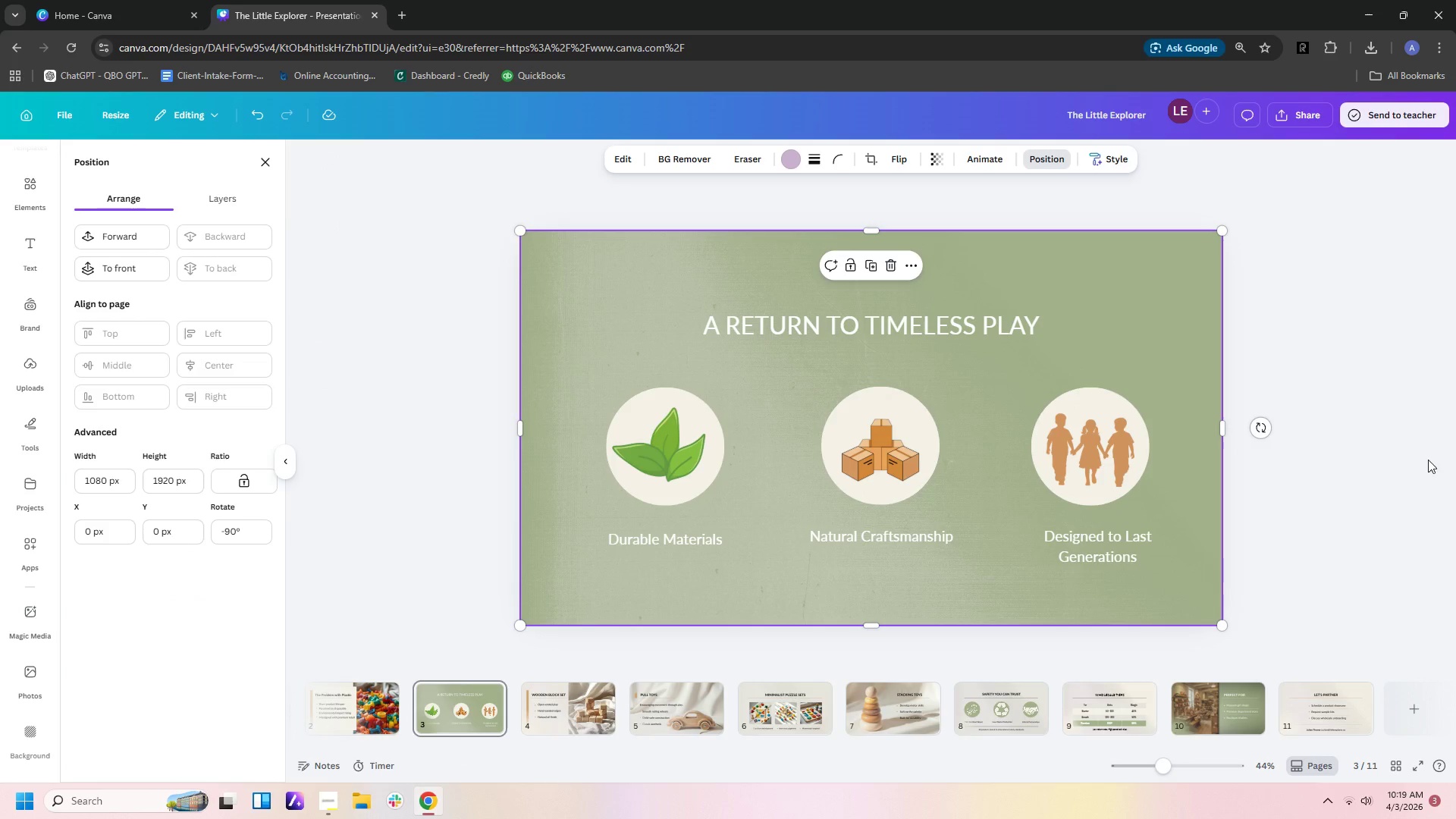 
left_click([1333, 452])
 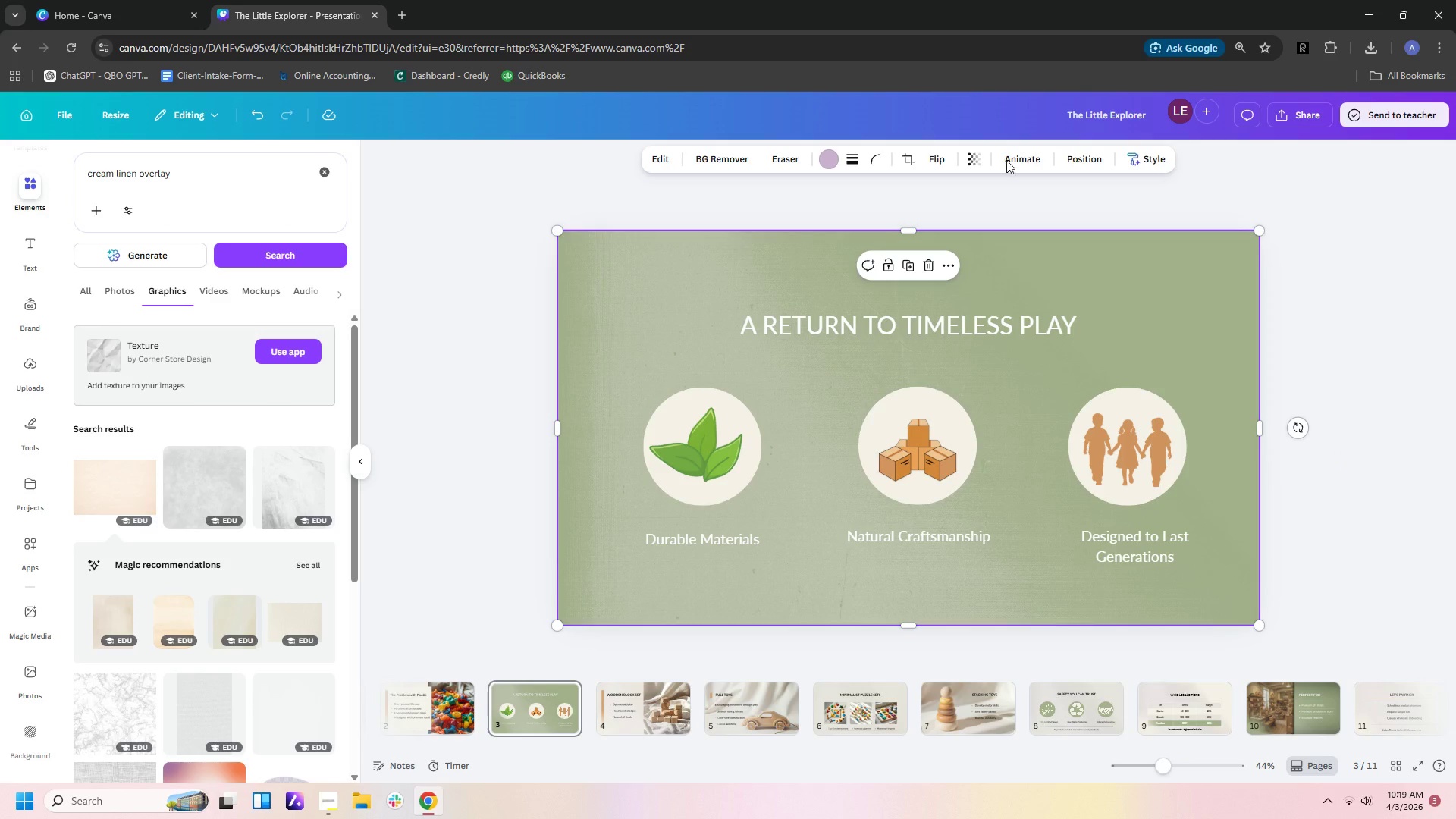 
left_click([972, 160])
 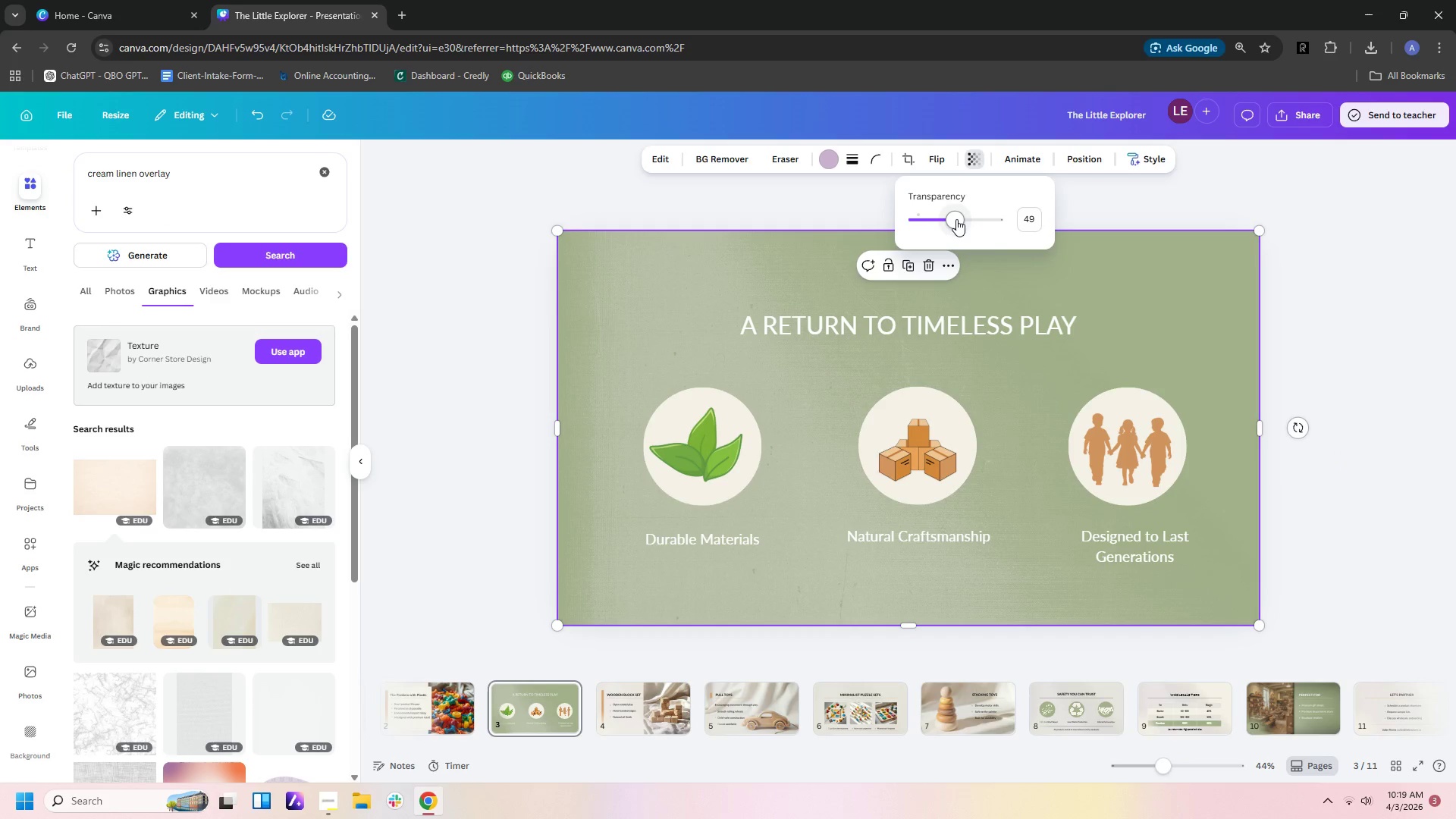 
left_click_drag(start_coordinate=[956, 219], to_coordinate=[935, 219])
 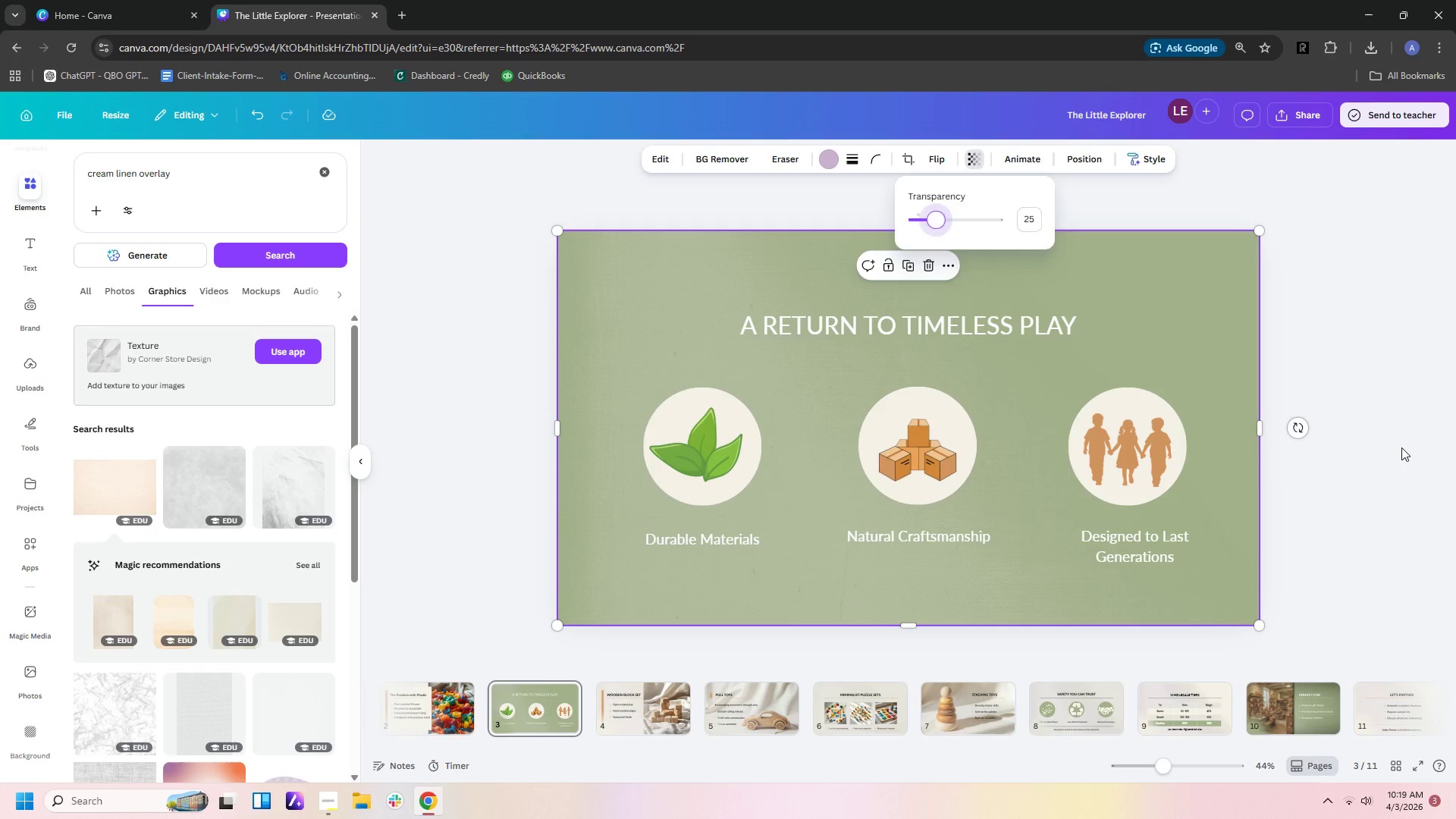 
left_click([1401, 447])
 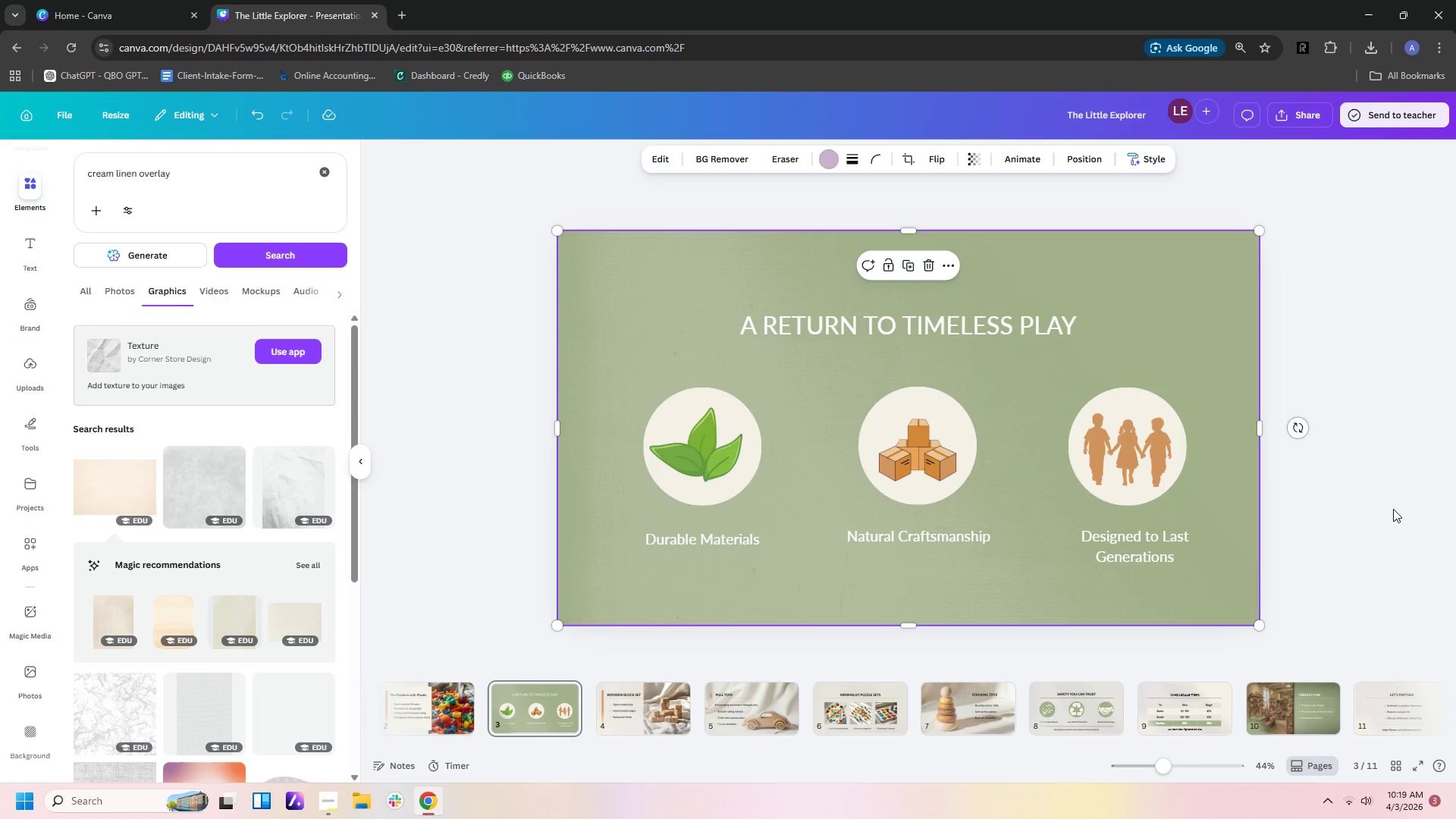 
left_click([1393, 509])
 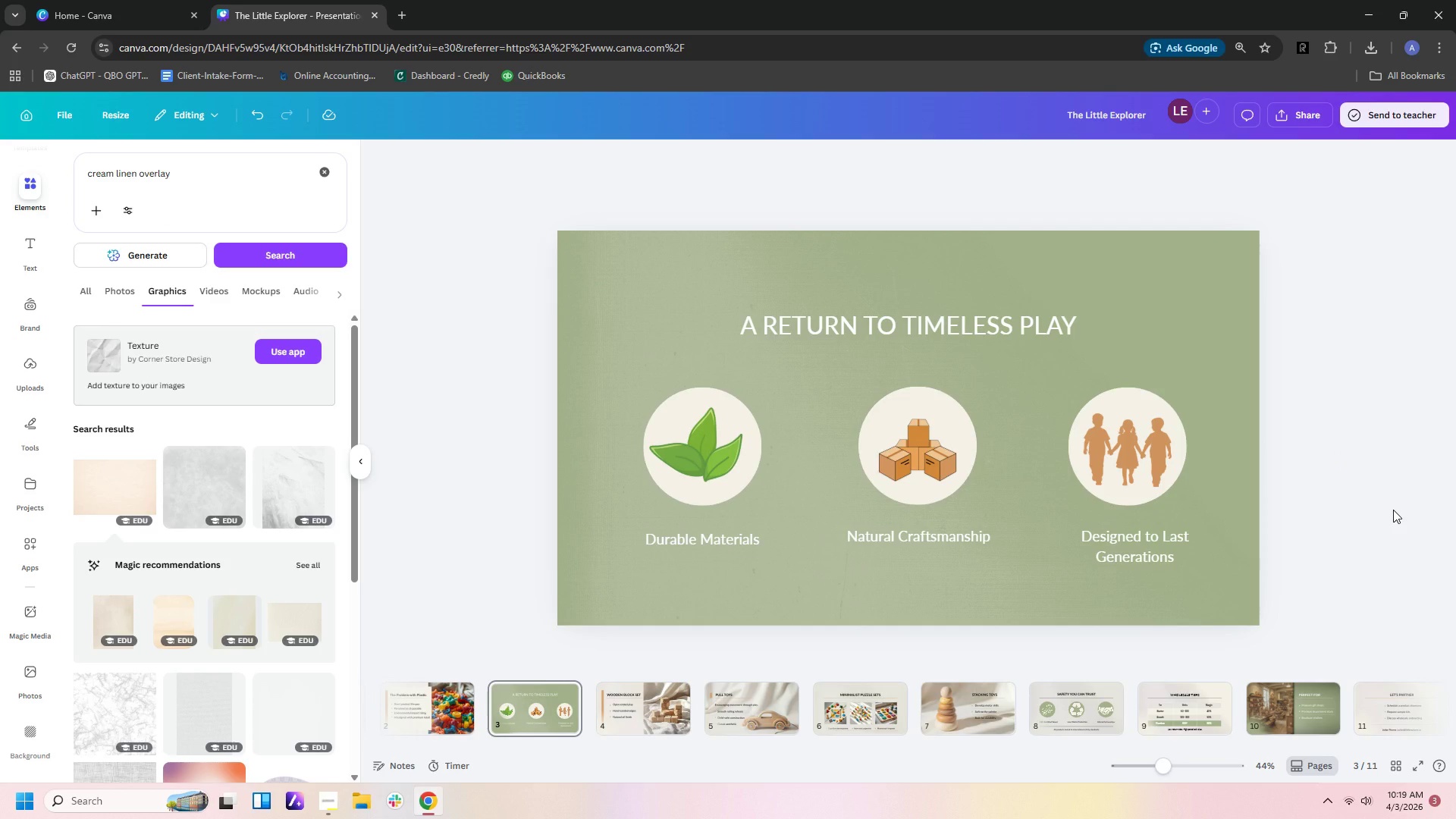 
wait(9.55)
 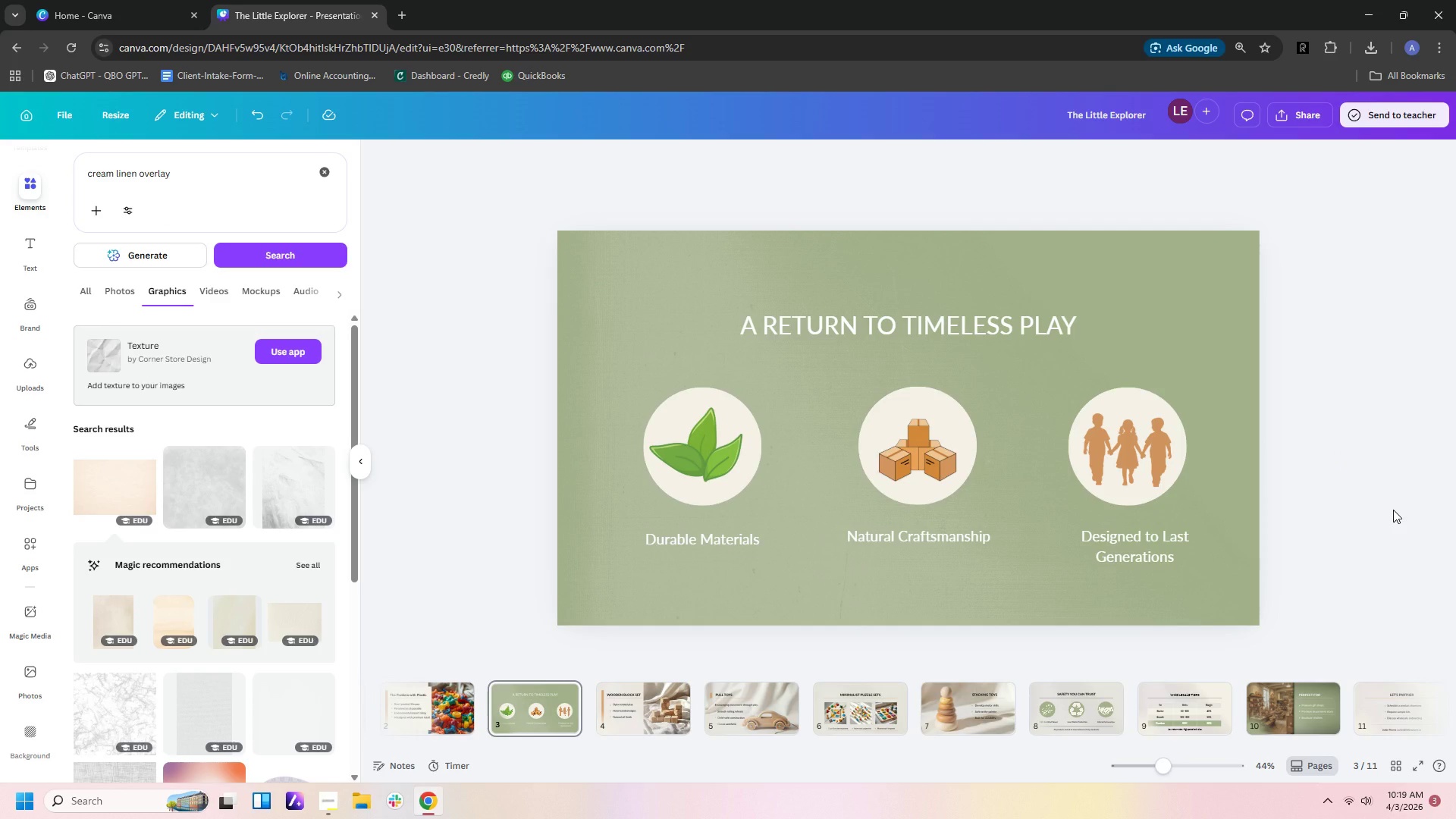 
left_click([1390, 413])
 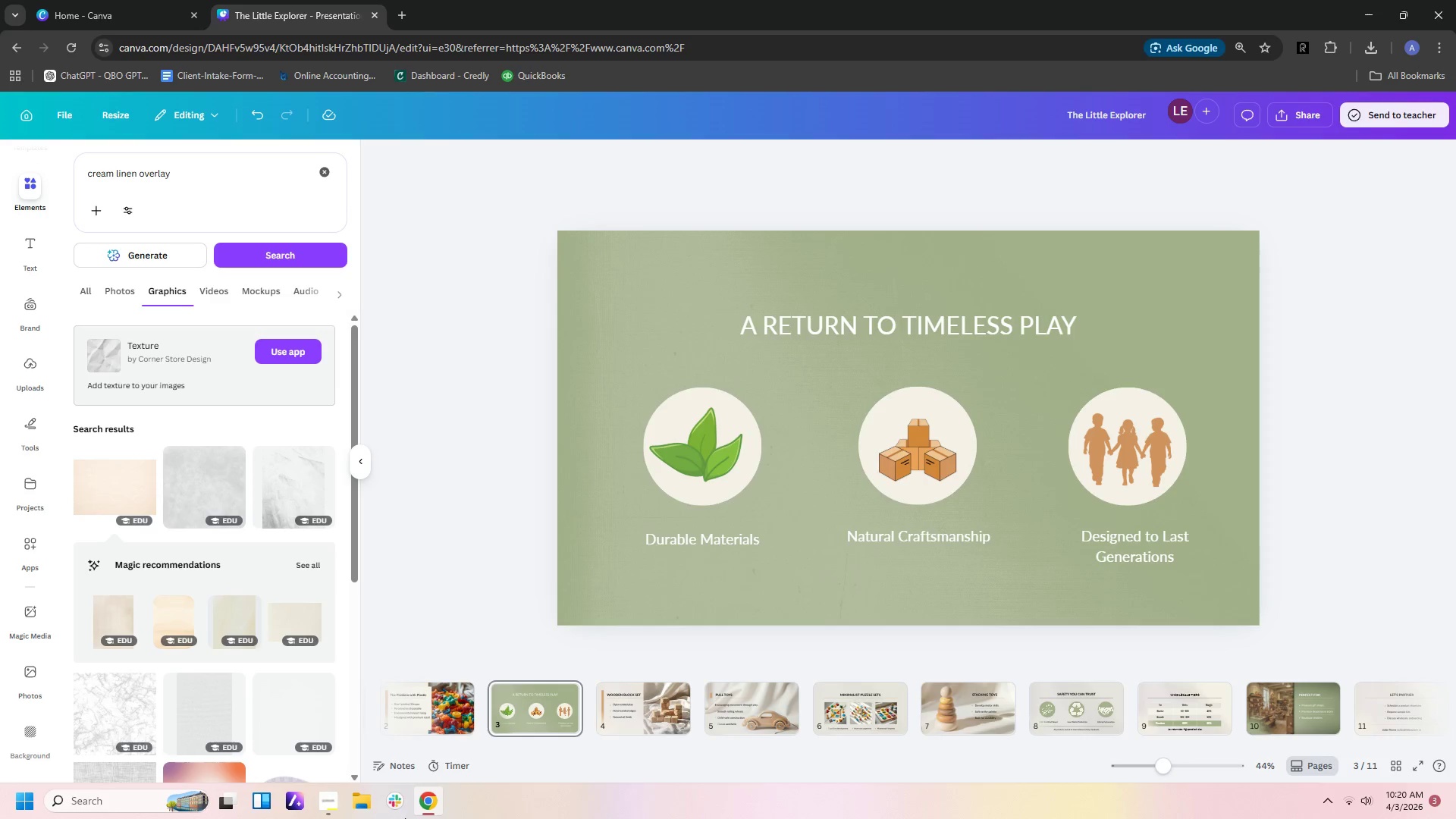 
left_click([327, 804])